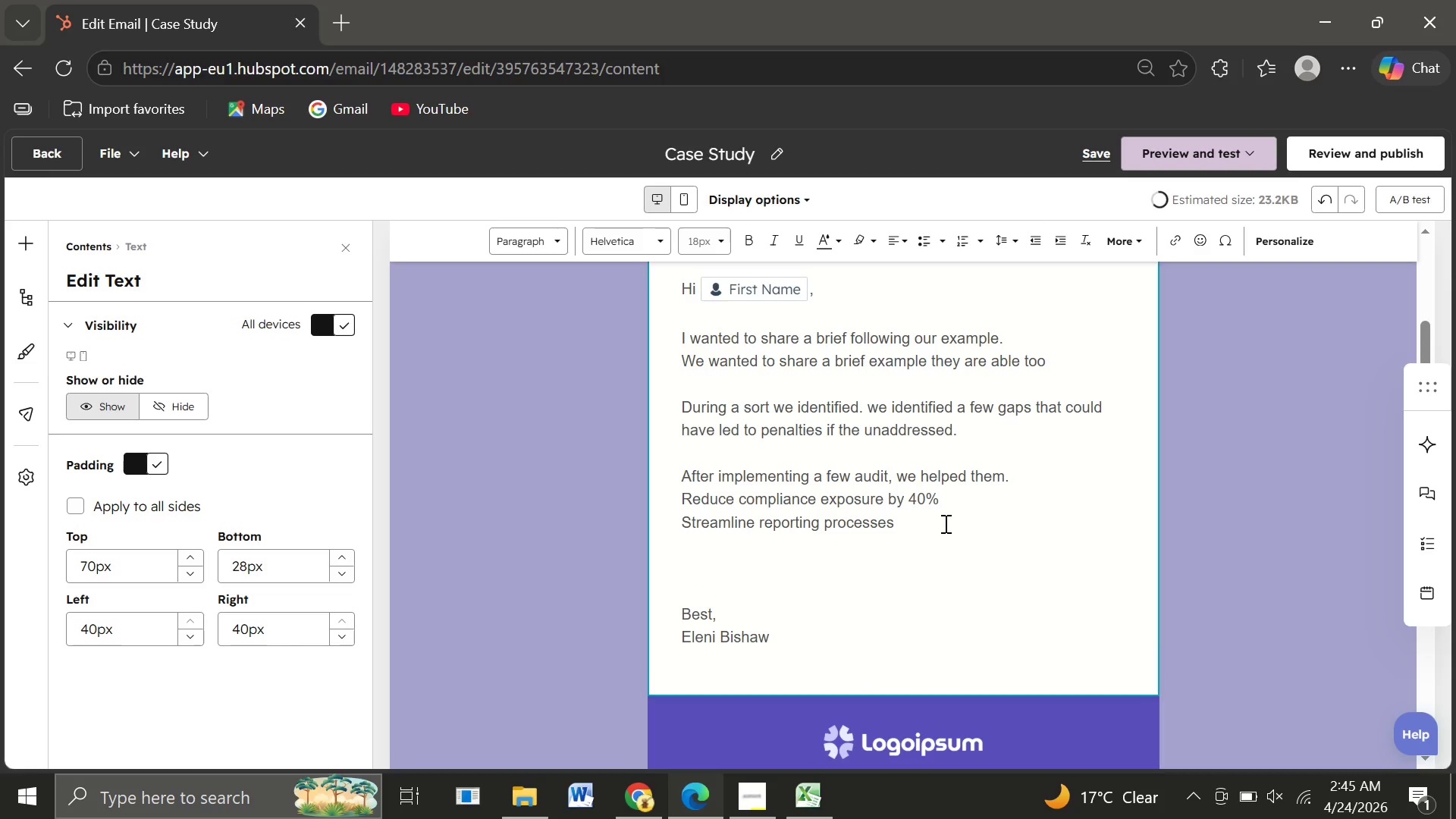 
key(Enter)
 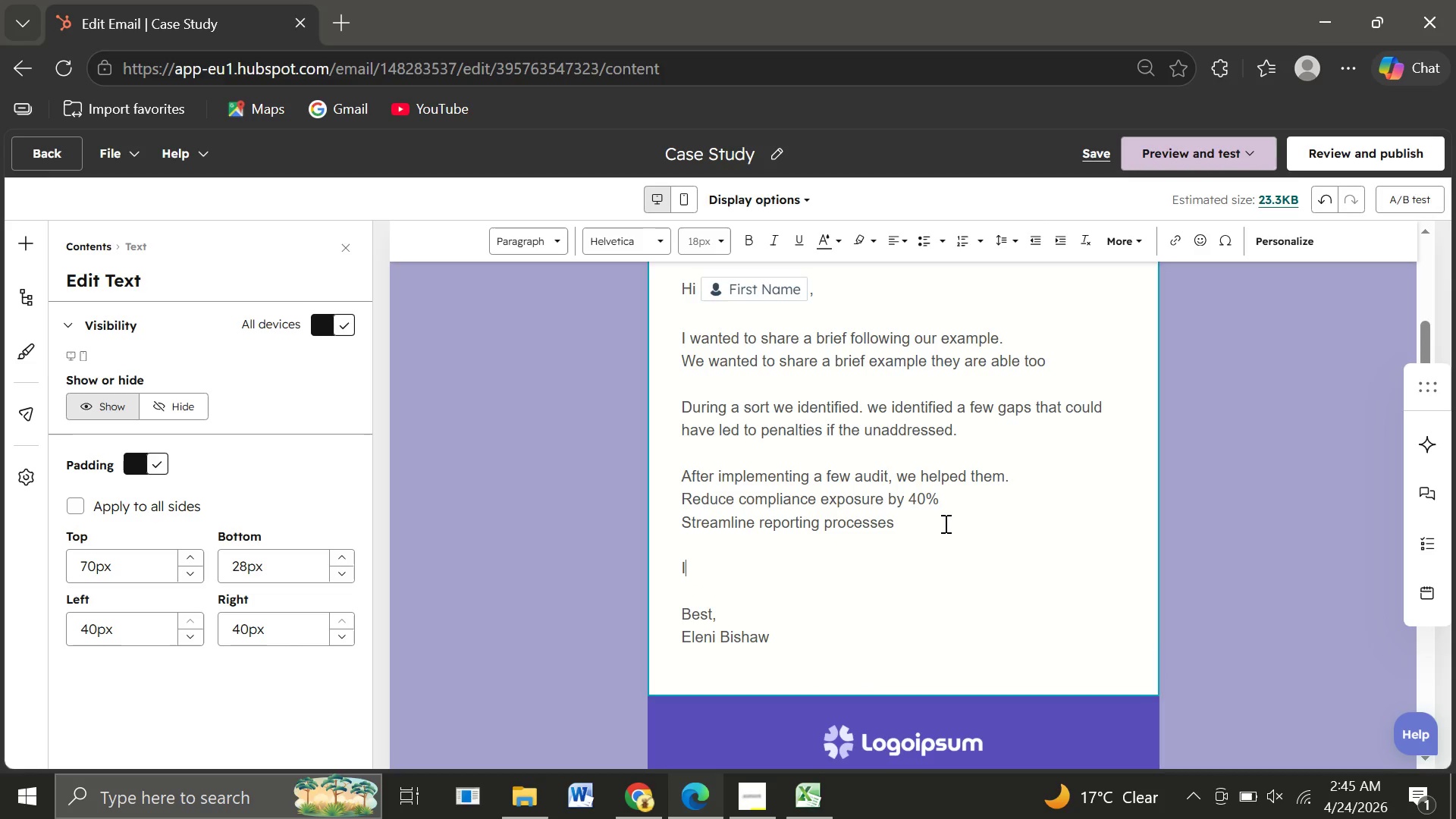 
type(If your)
 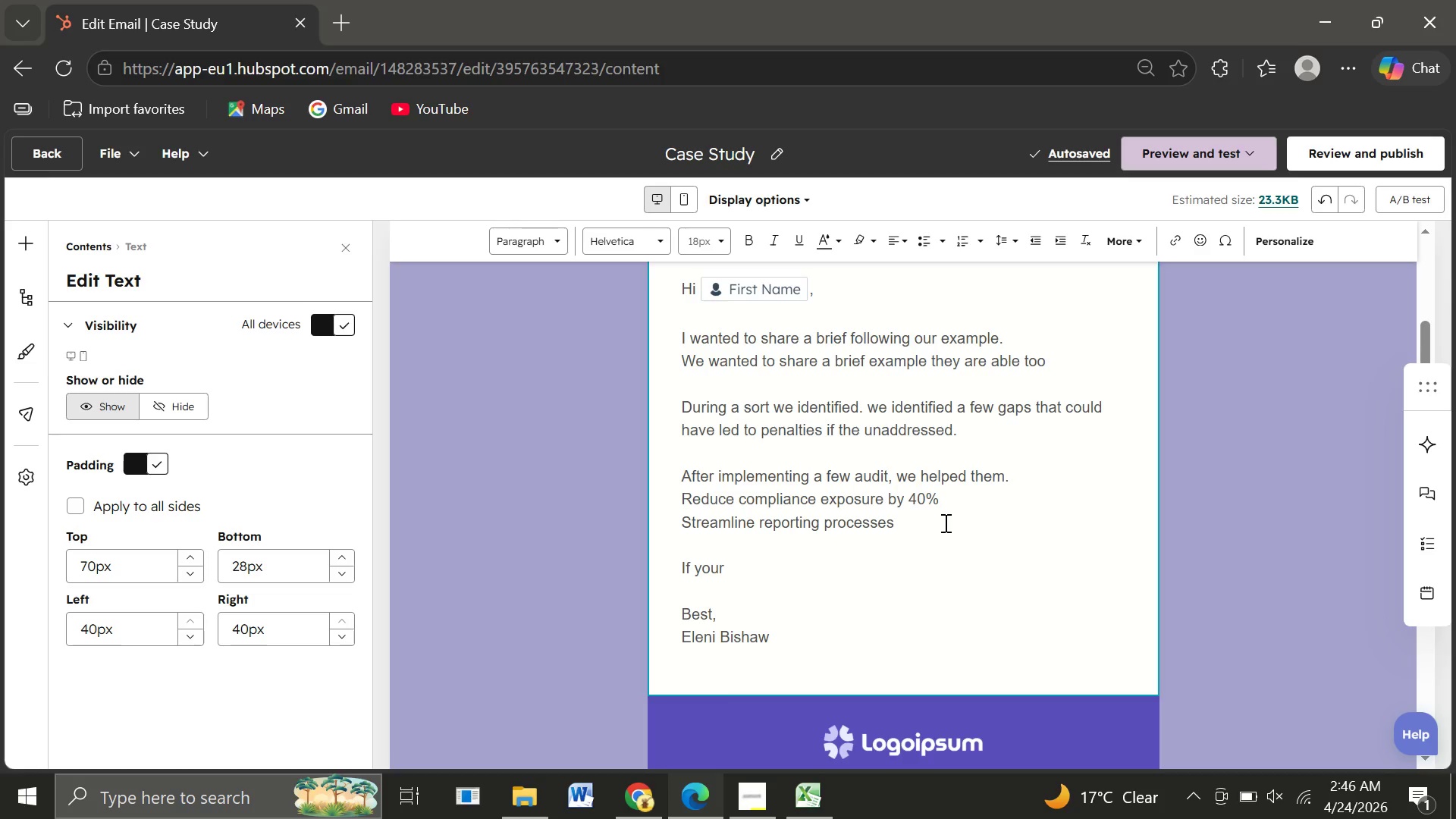 
wait(6.58)
 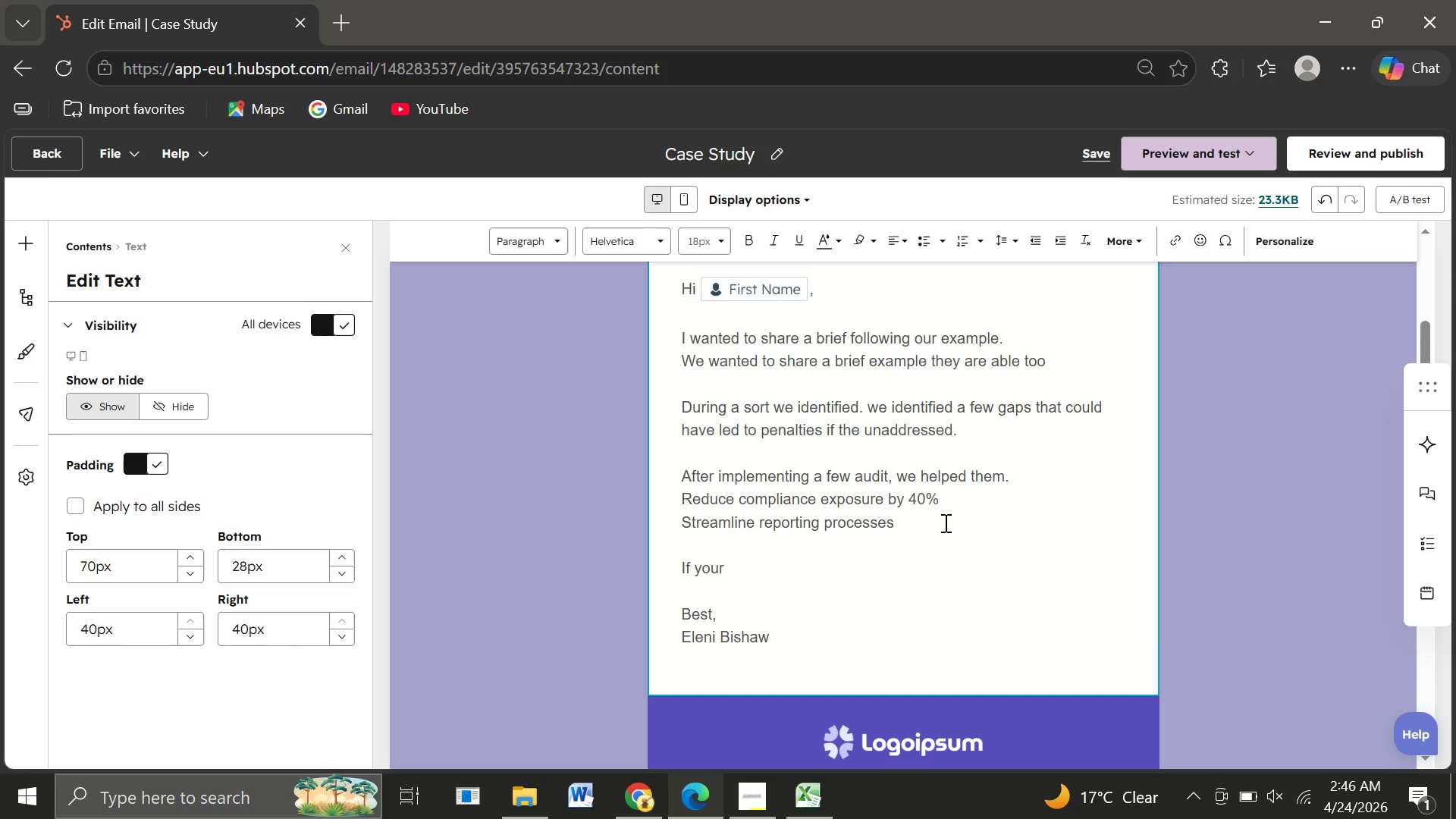 
type('re)
key(Backspace)
key(Backspace)
key(Backspace)
key(Backspace)
type('re curios what this )
 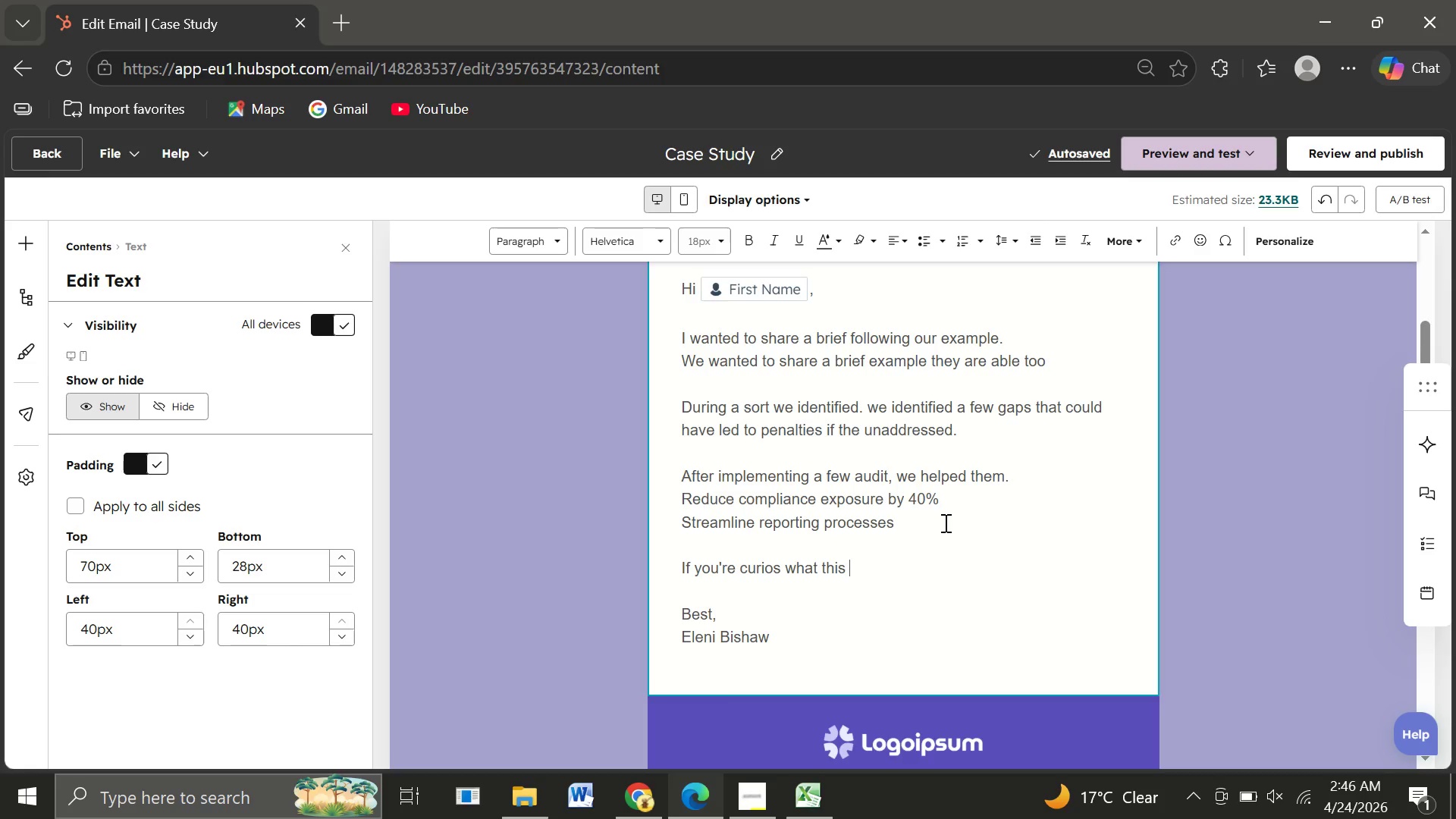 
wait(8.36)
 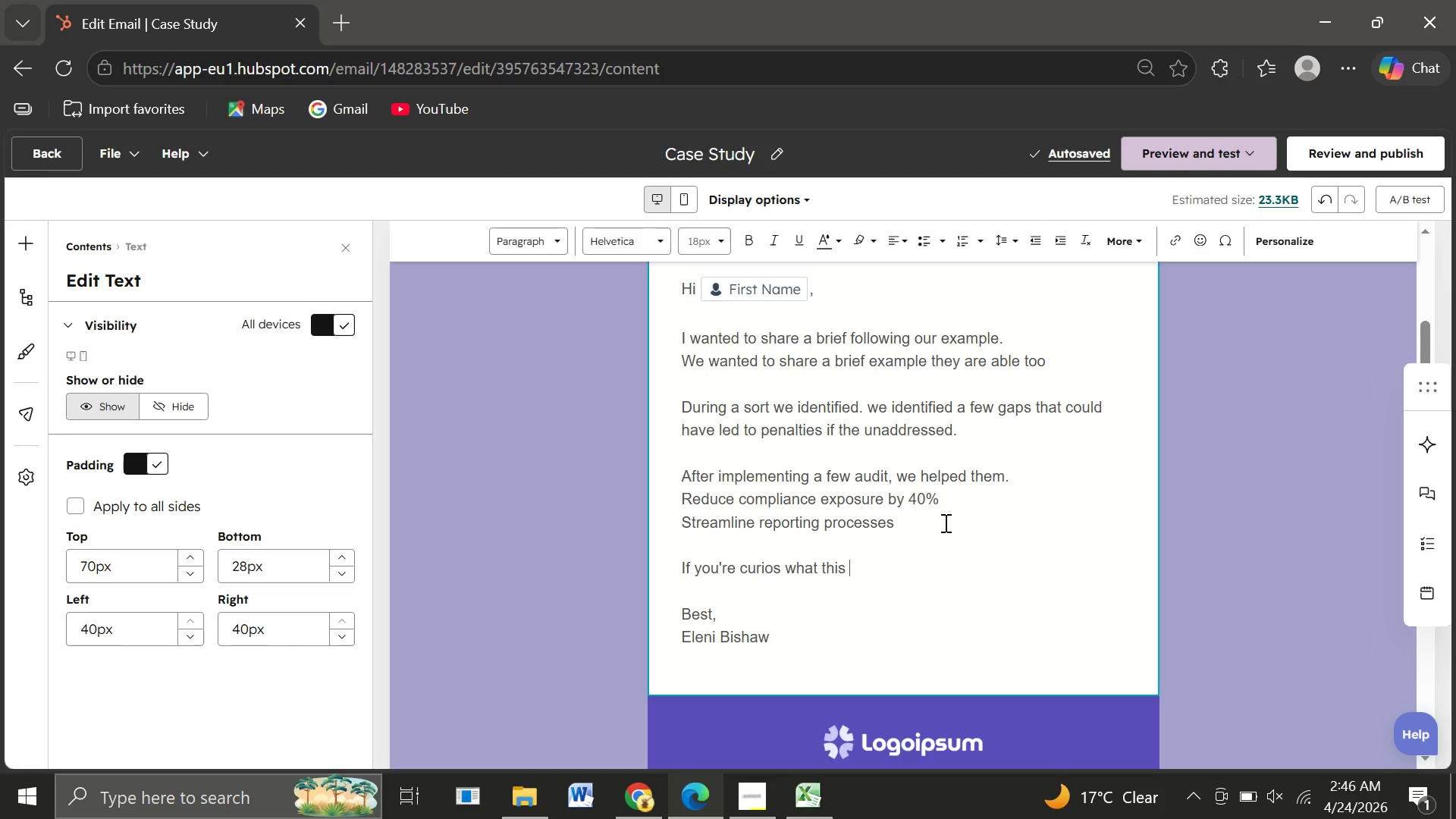 
key(Backspace)
 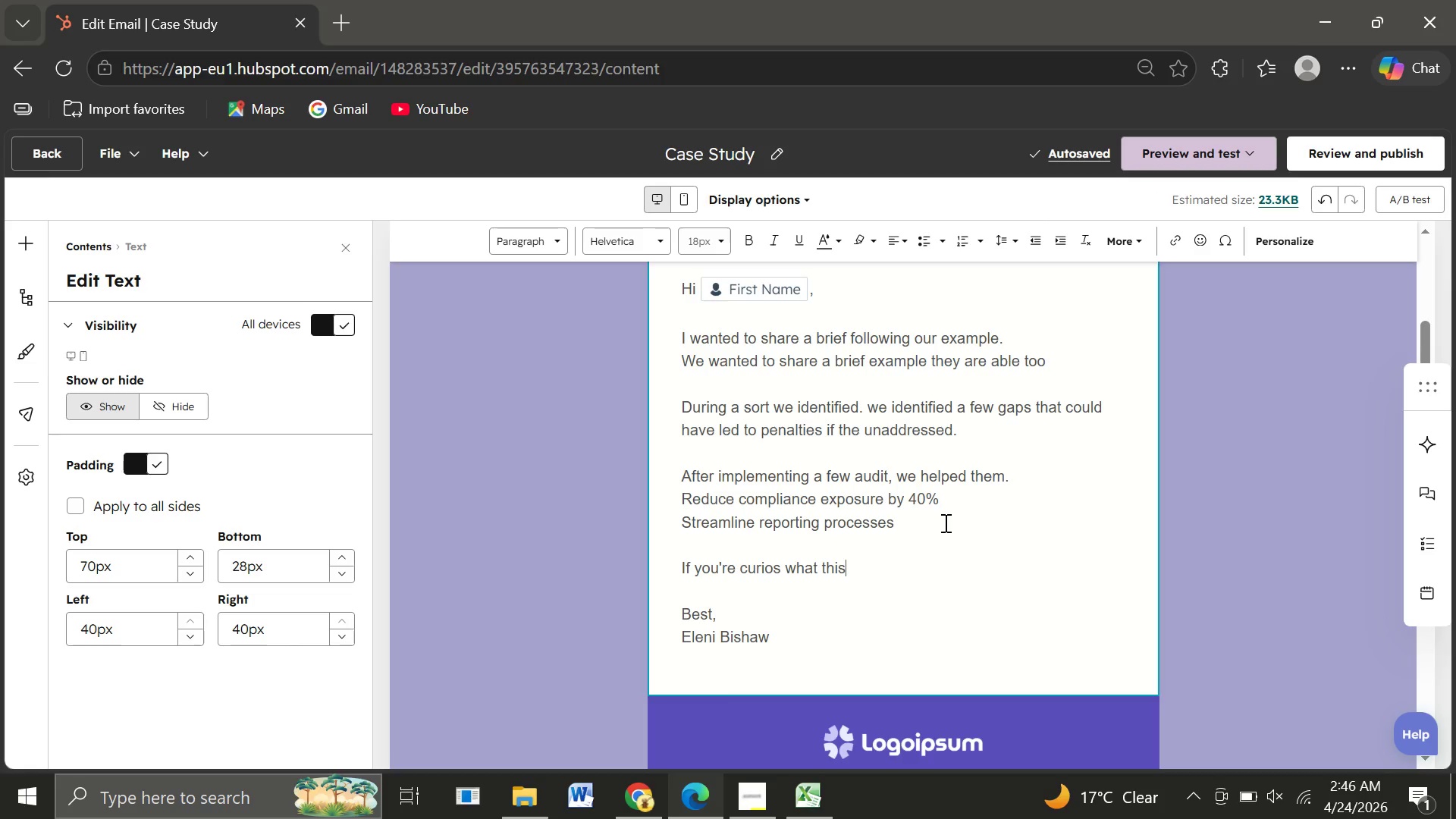 
key(Backspace)
 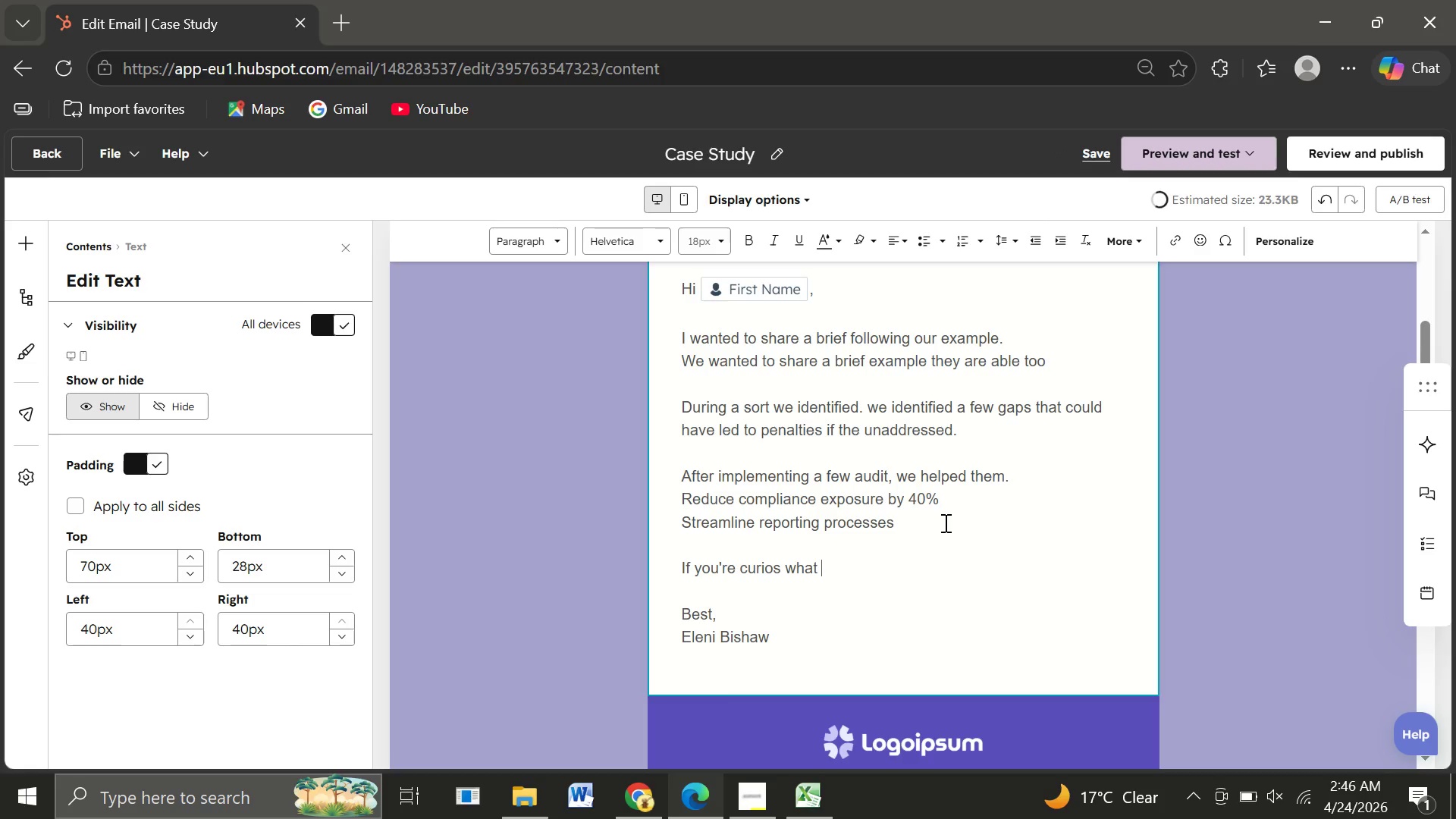 
key(Backspace)
 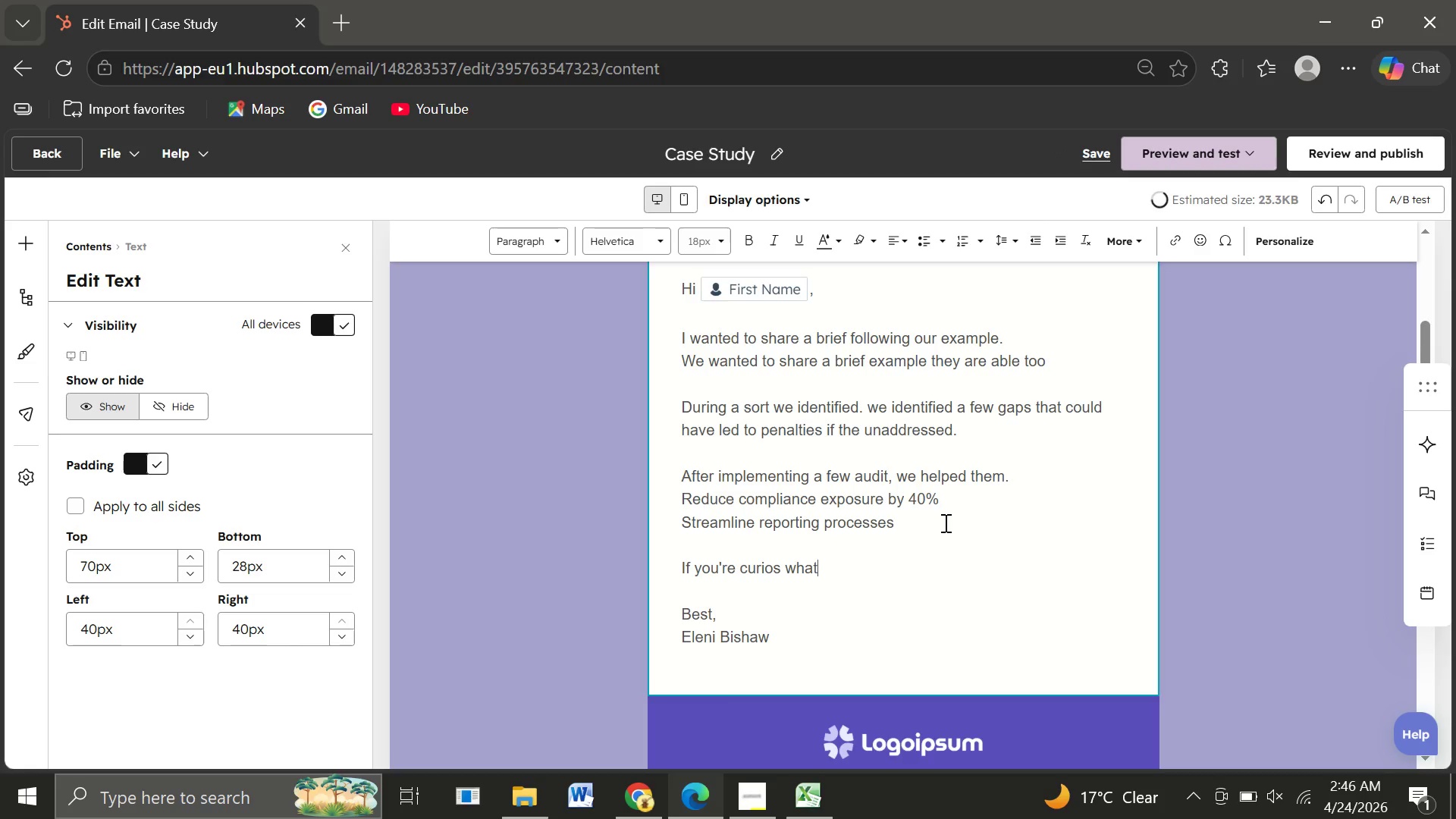 
key(Backspace)
 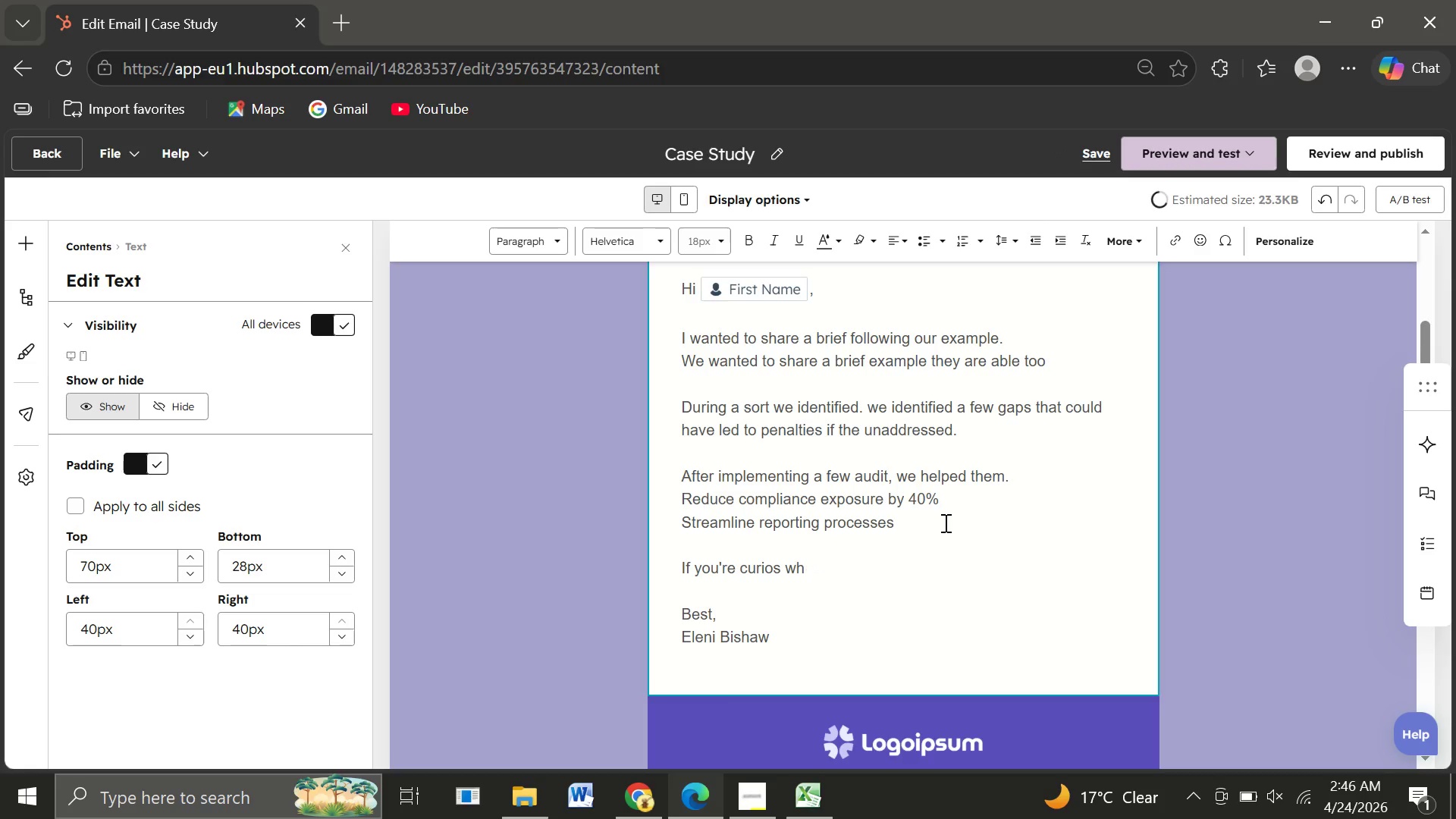 
key(Backspace)
 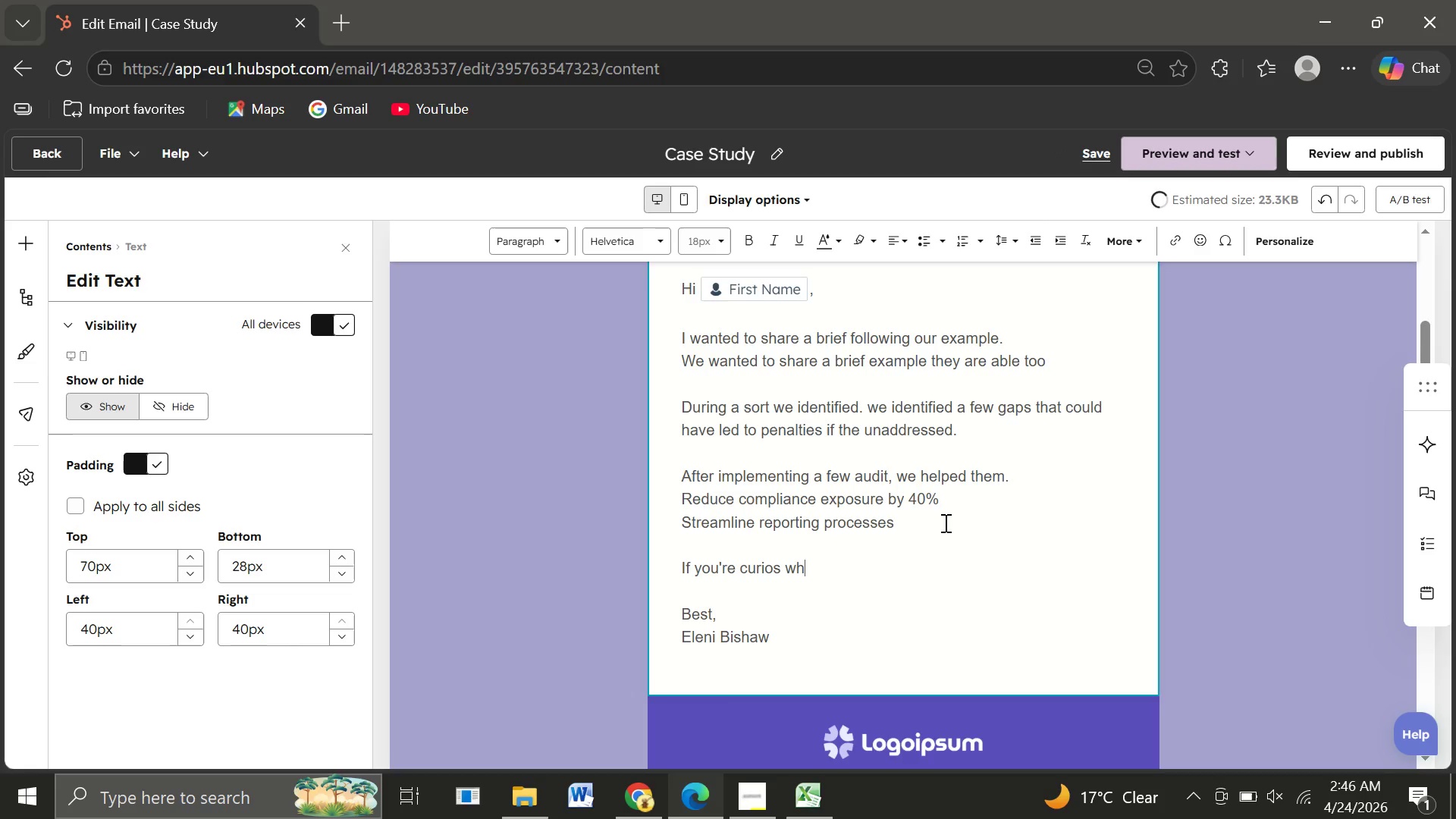 
key(Backspace)
 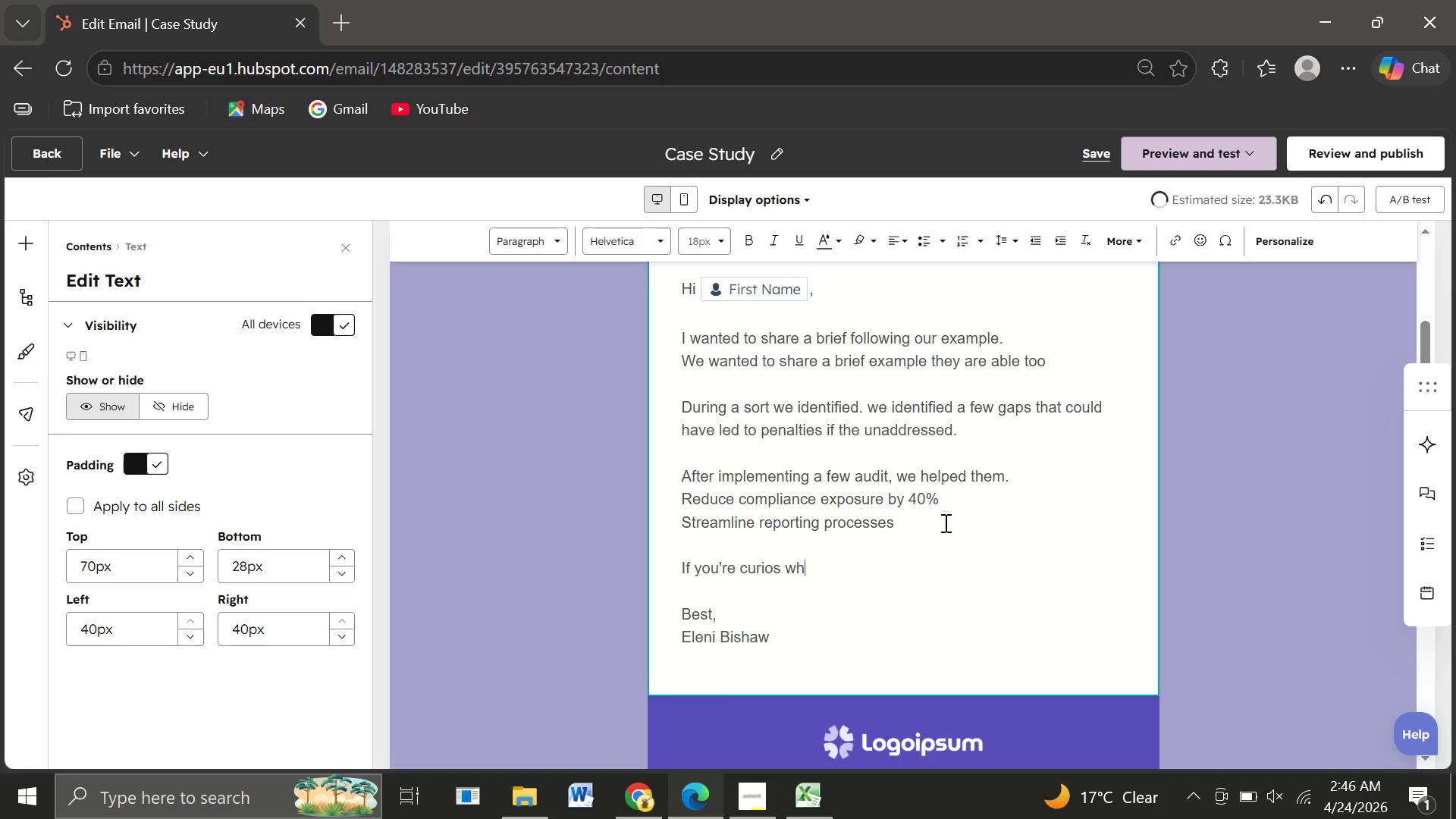 
key(Backspace)
 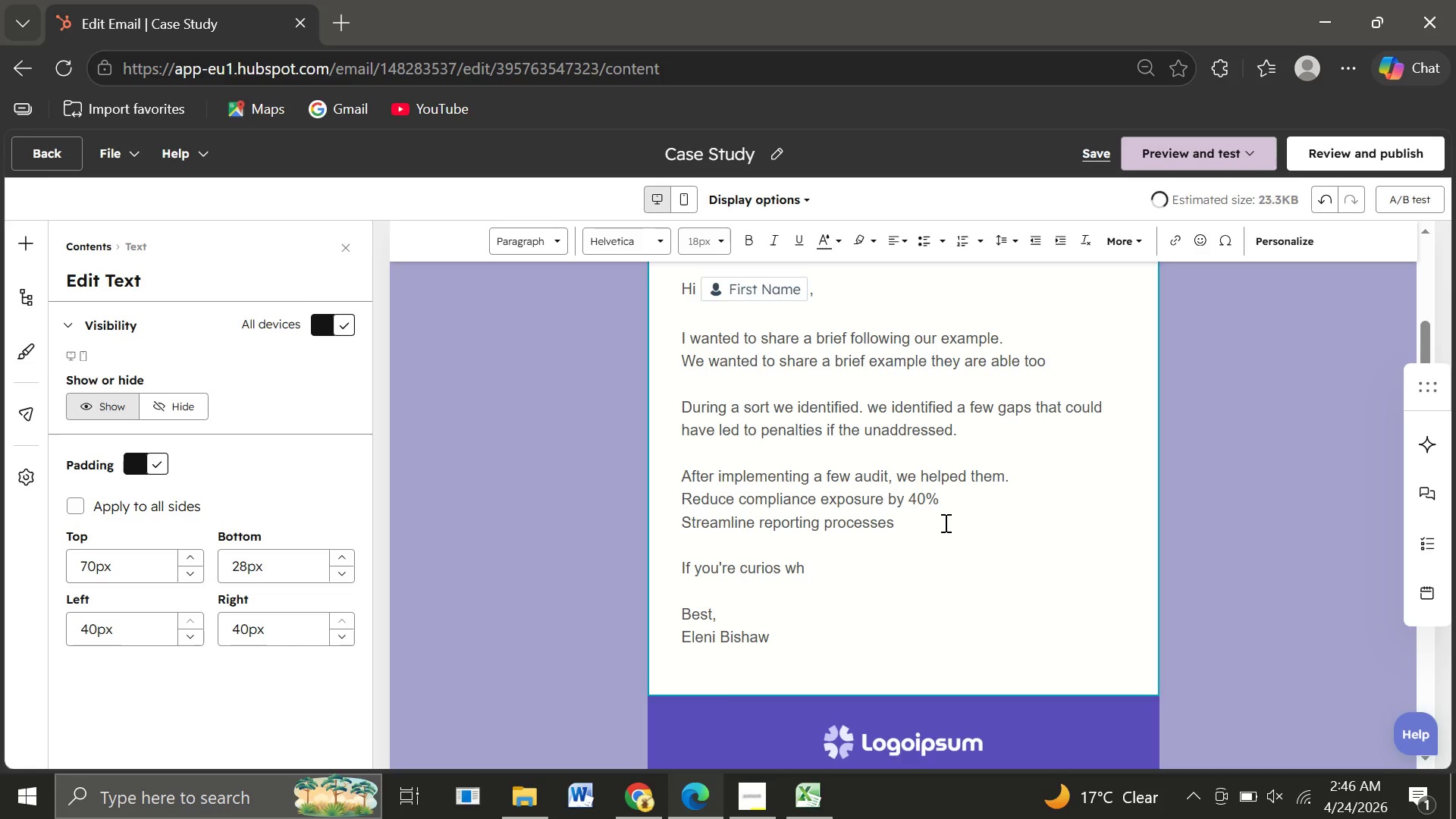 
key(Backspace)
 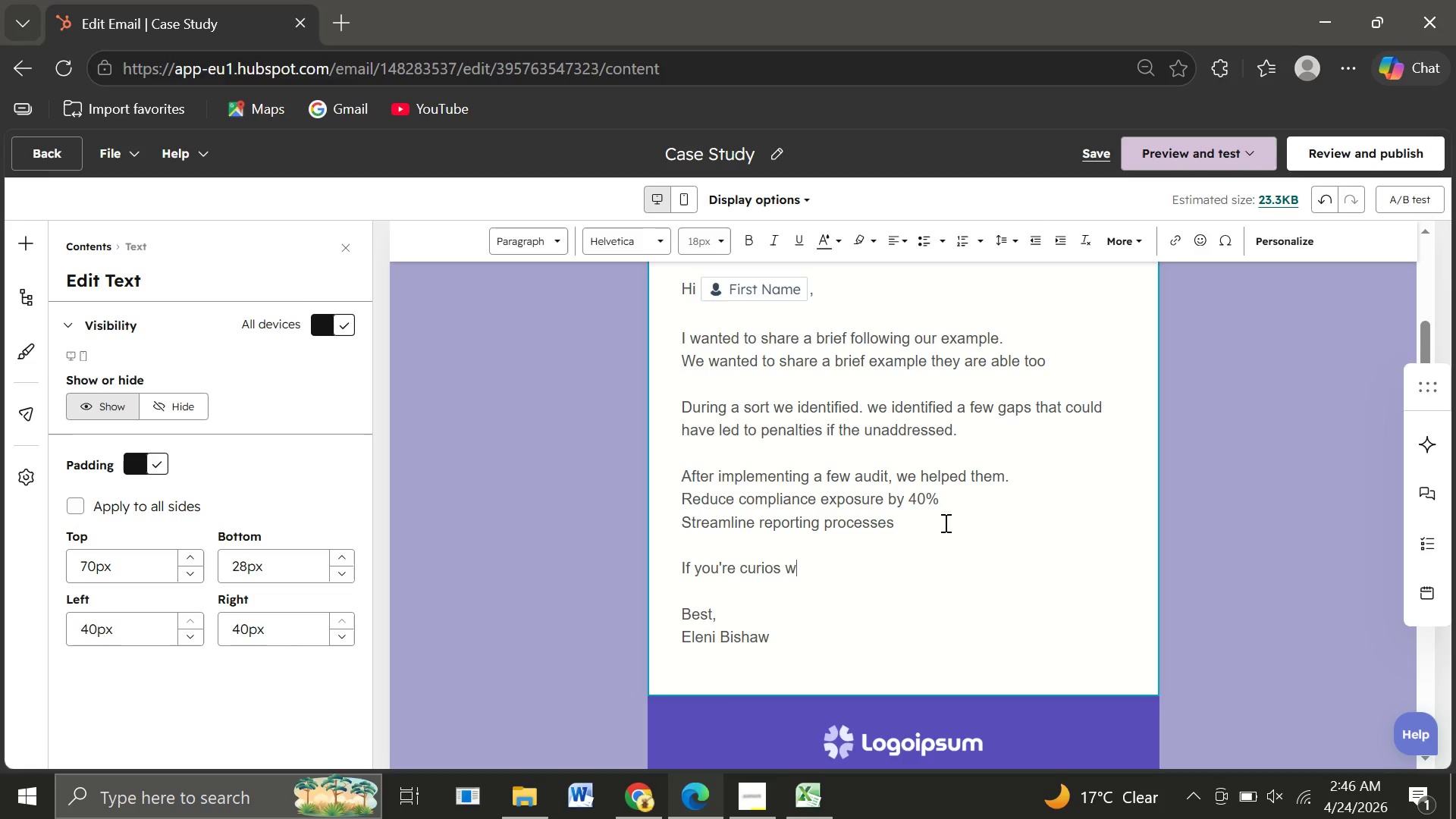 
key(Backspace)
key(Backspace)
type(what this w)
 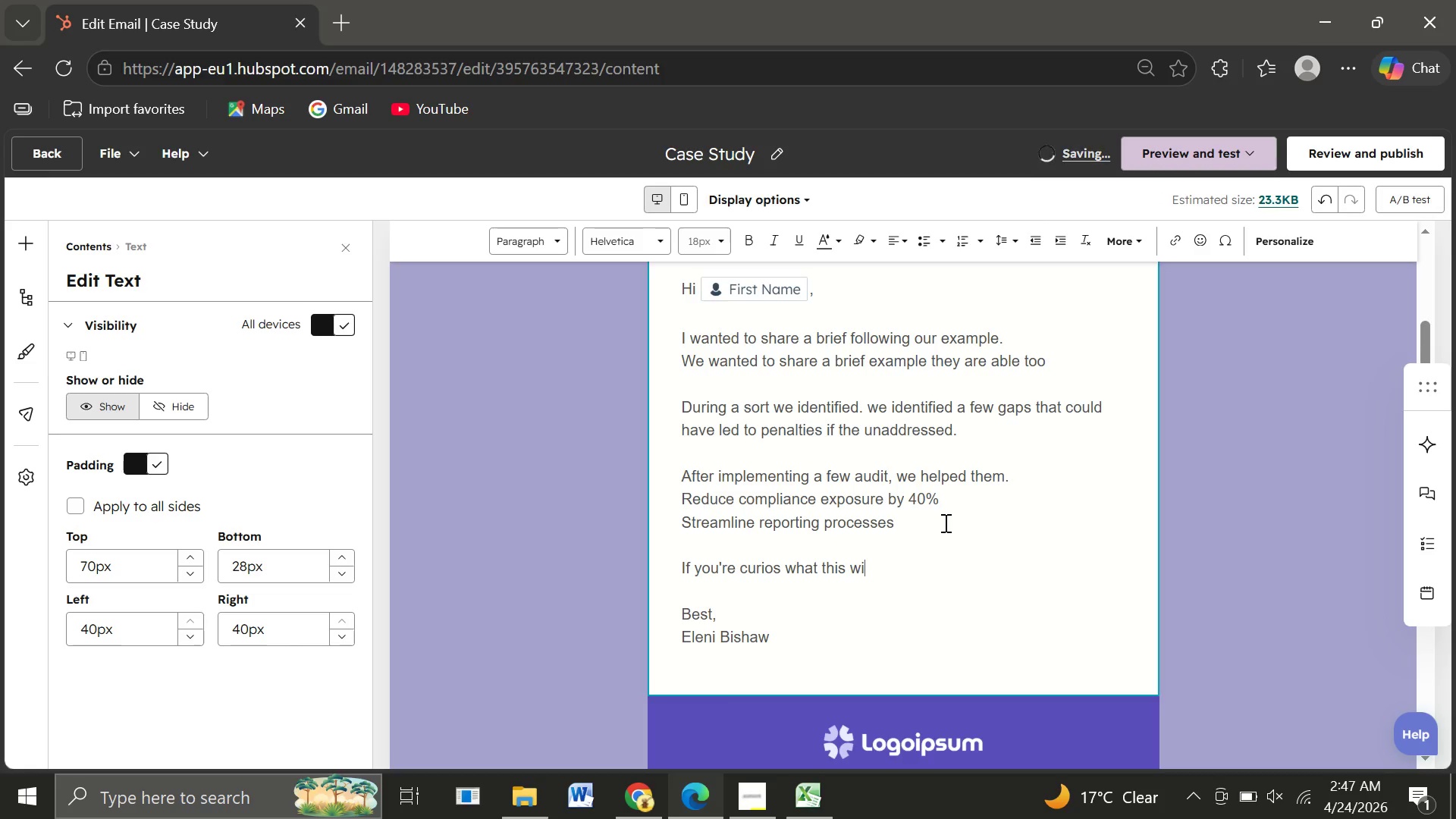 
type(ighr)
key(Backspace)
type(r )
 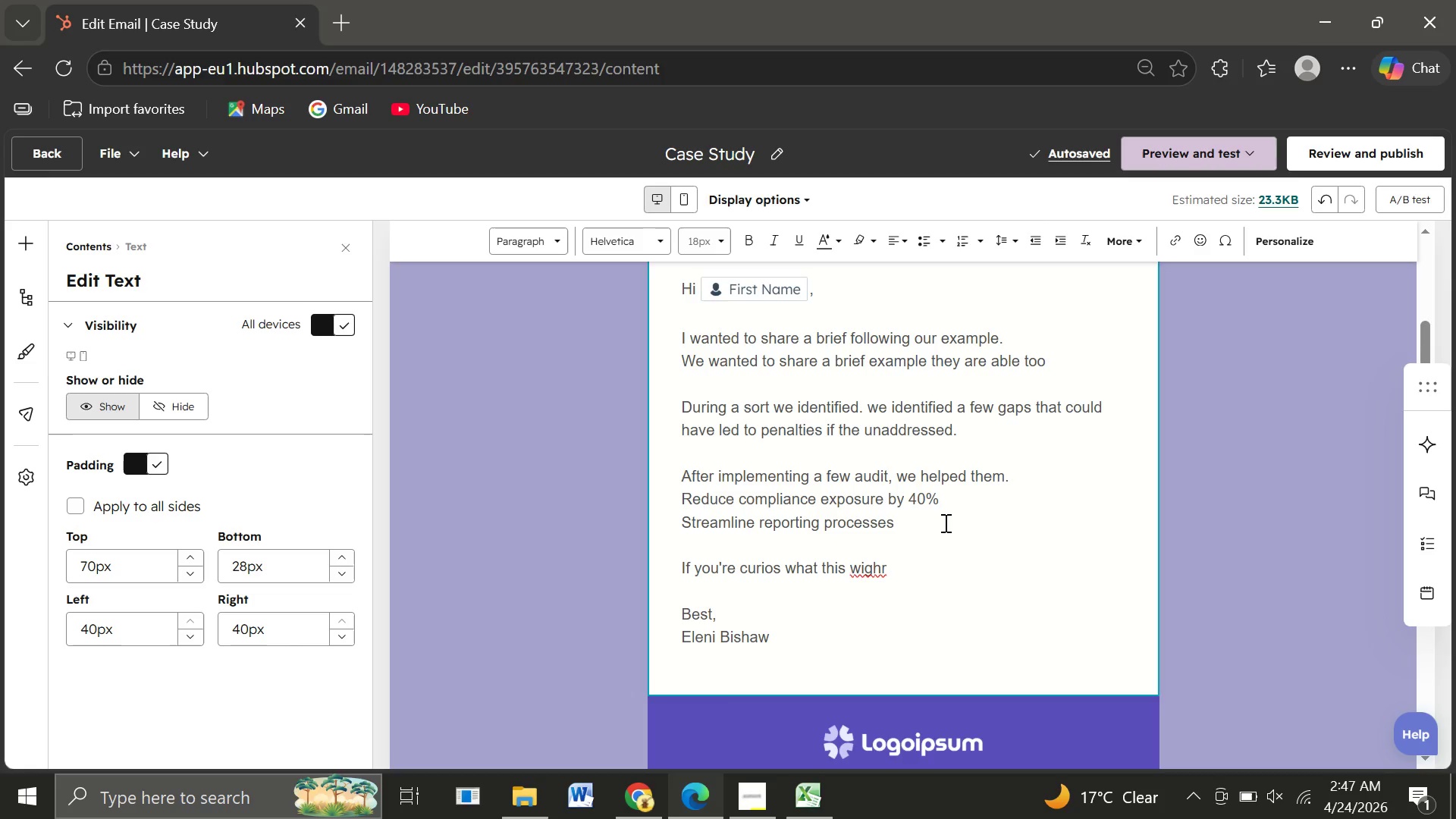 
wait(10.0)
 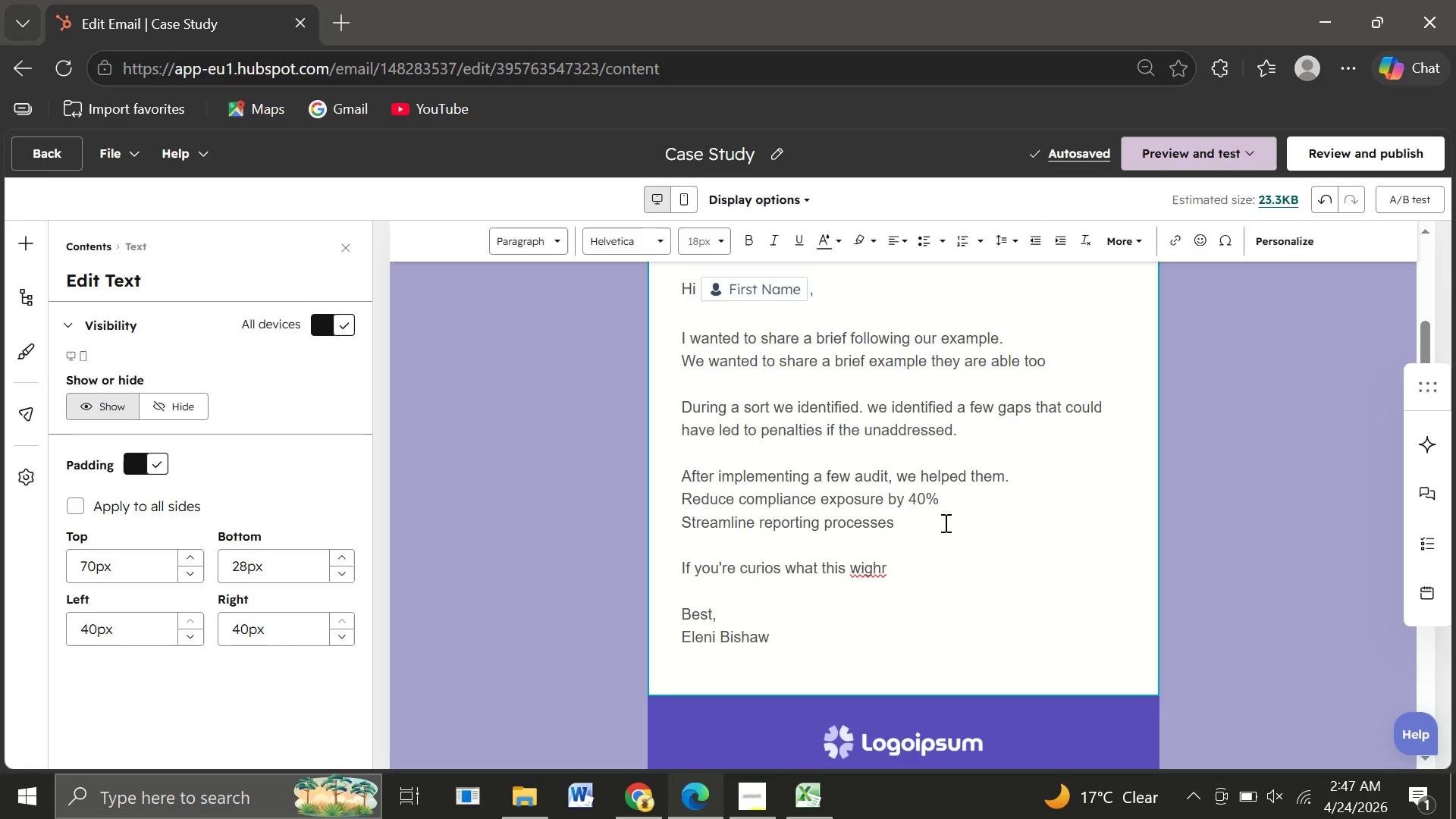 
left_click([883, 570])
 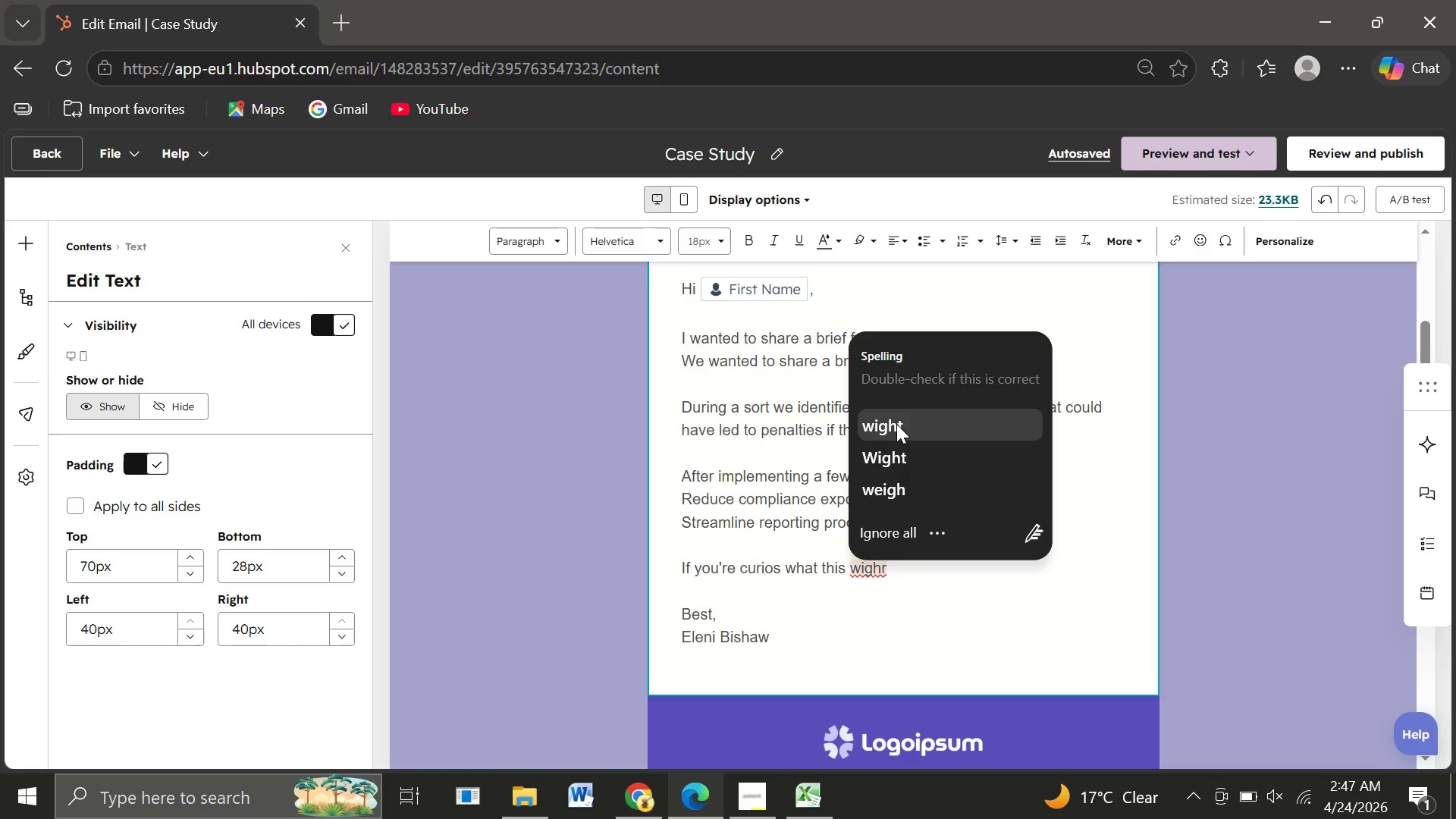 
left_click([896, 424])
 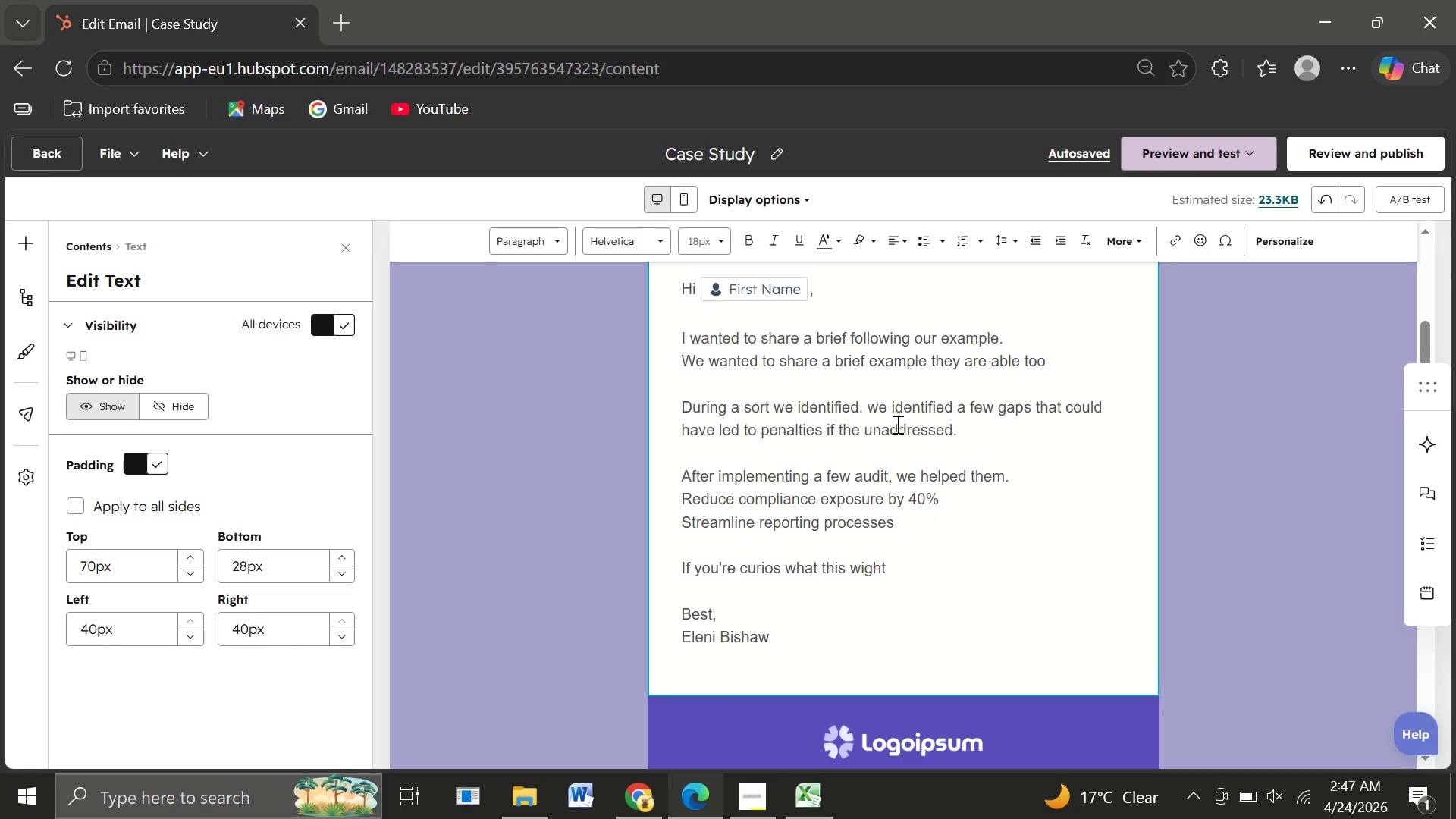 
wait(11.47)
 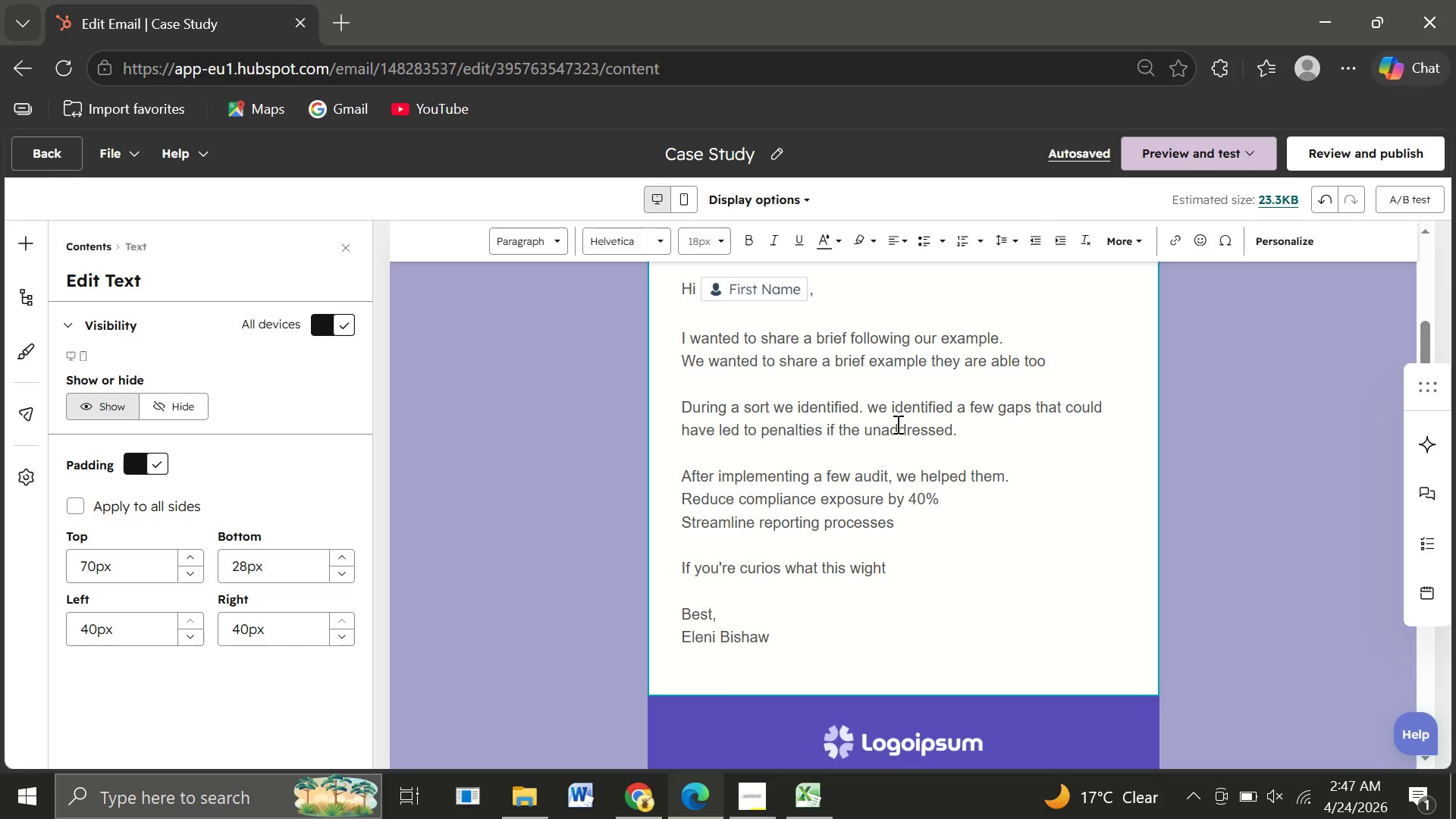 
left_click([891, 575])
 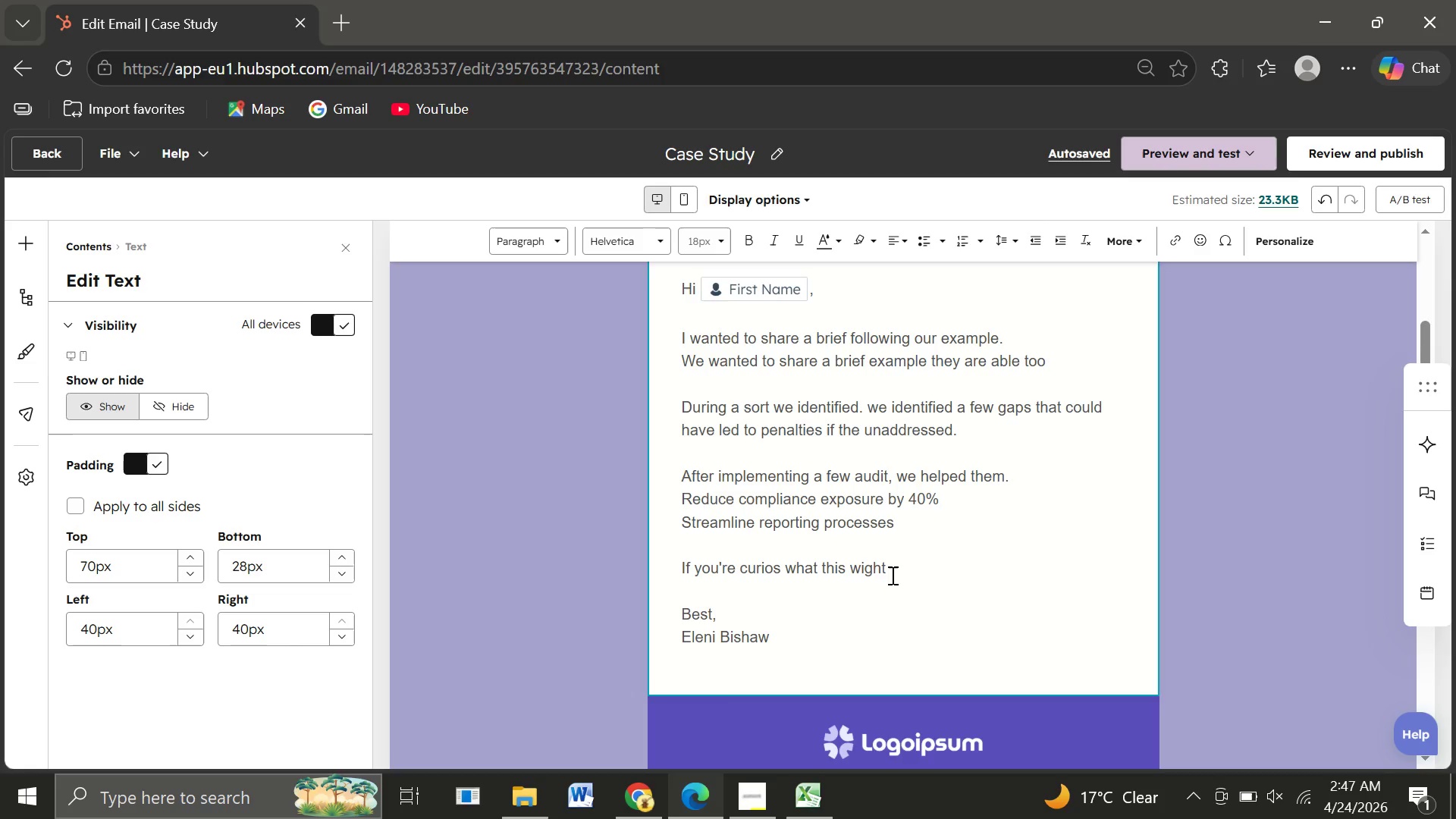 
wait(17.58)
 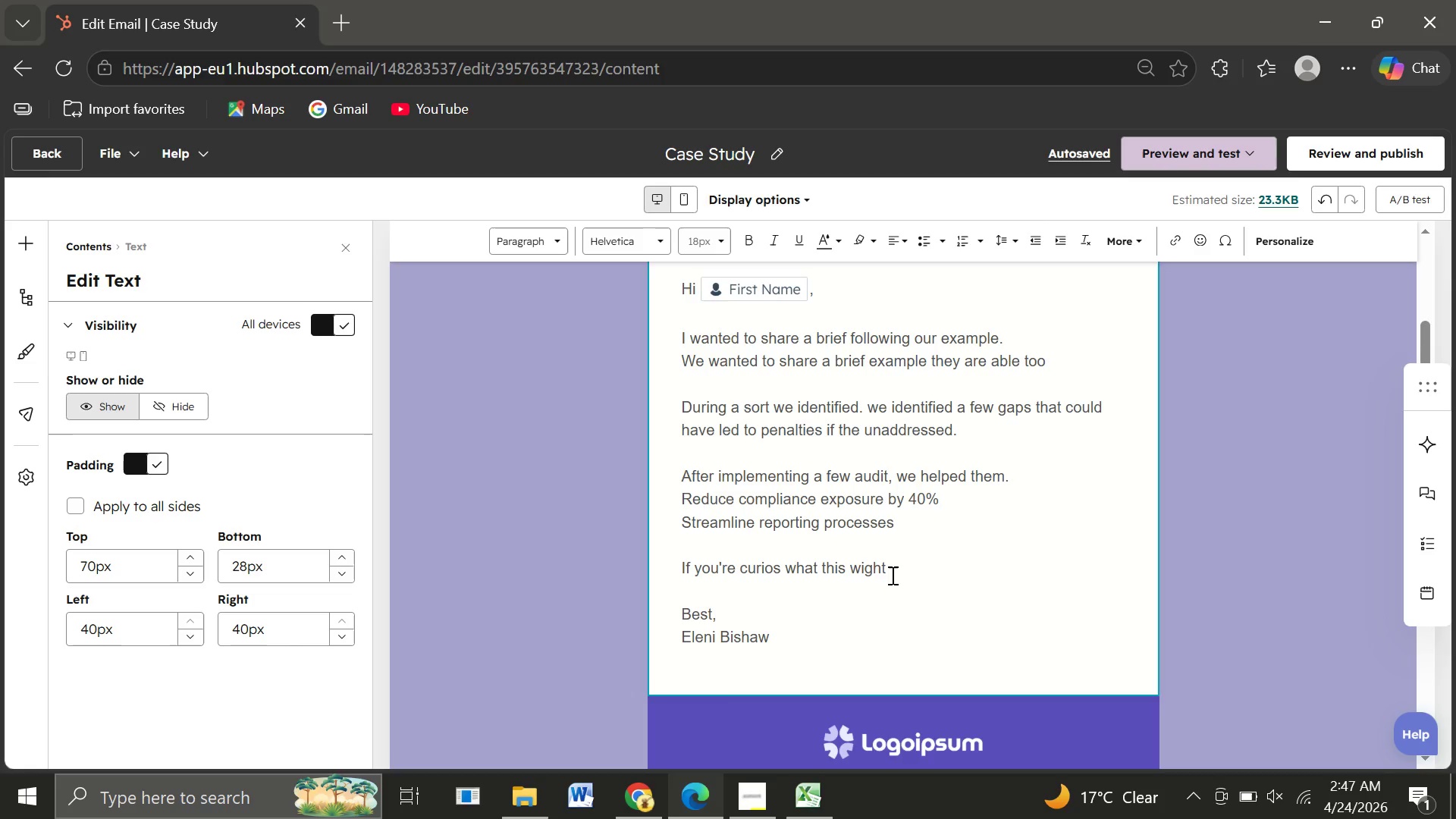 
key(Space)
 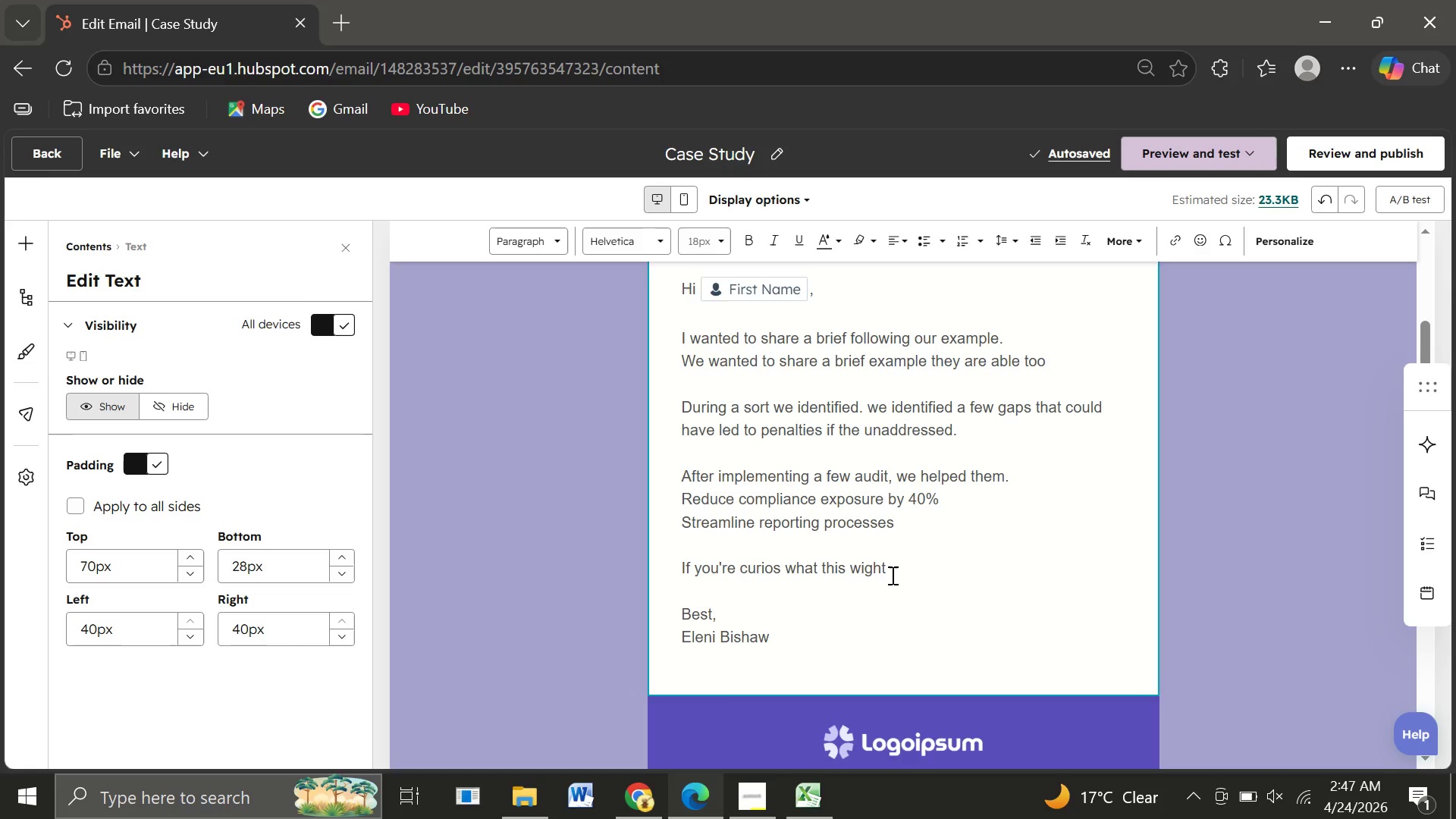 
wait(5.06)
 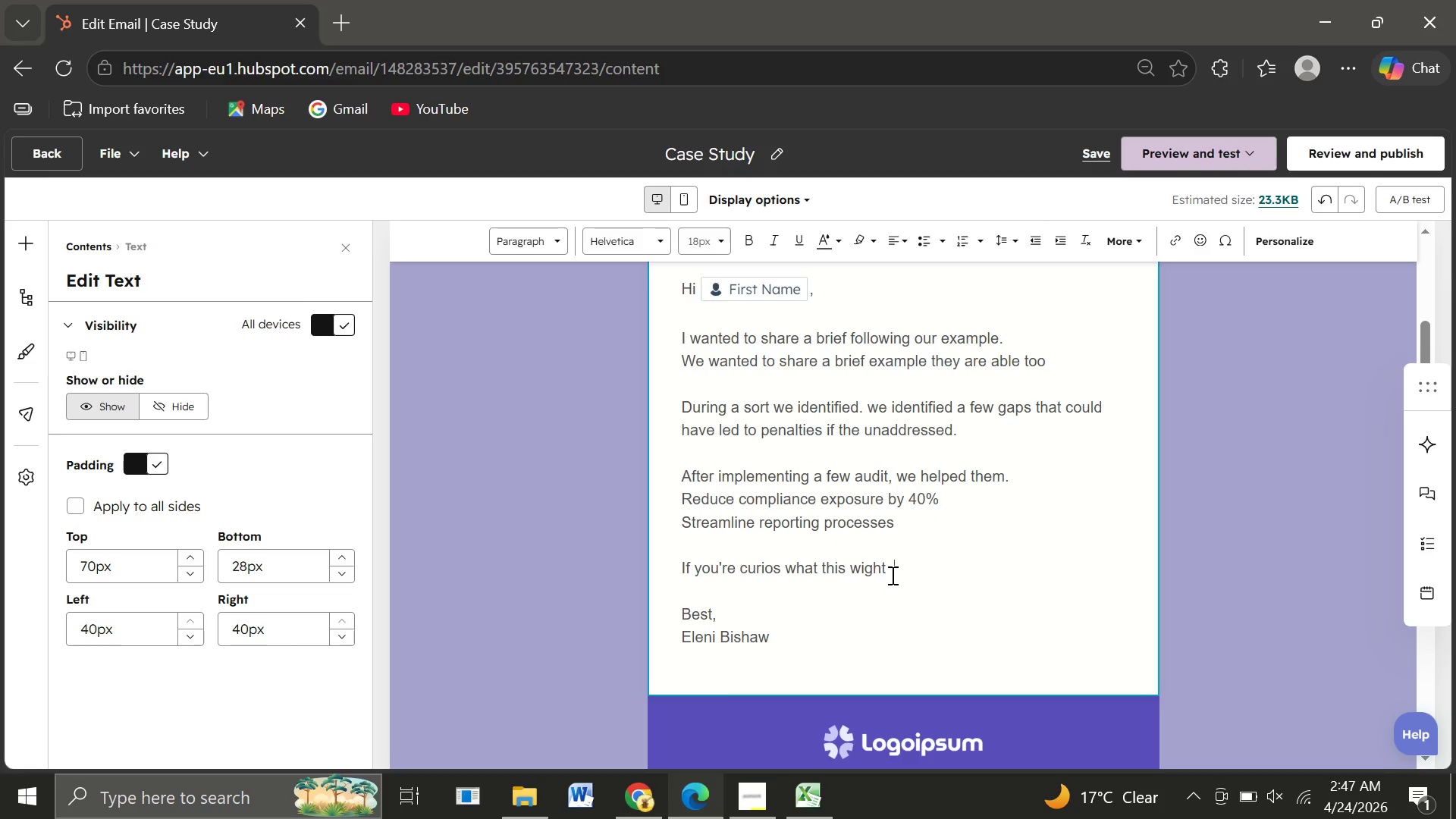 
key(Backspace)
 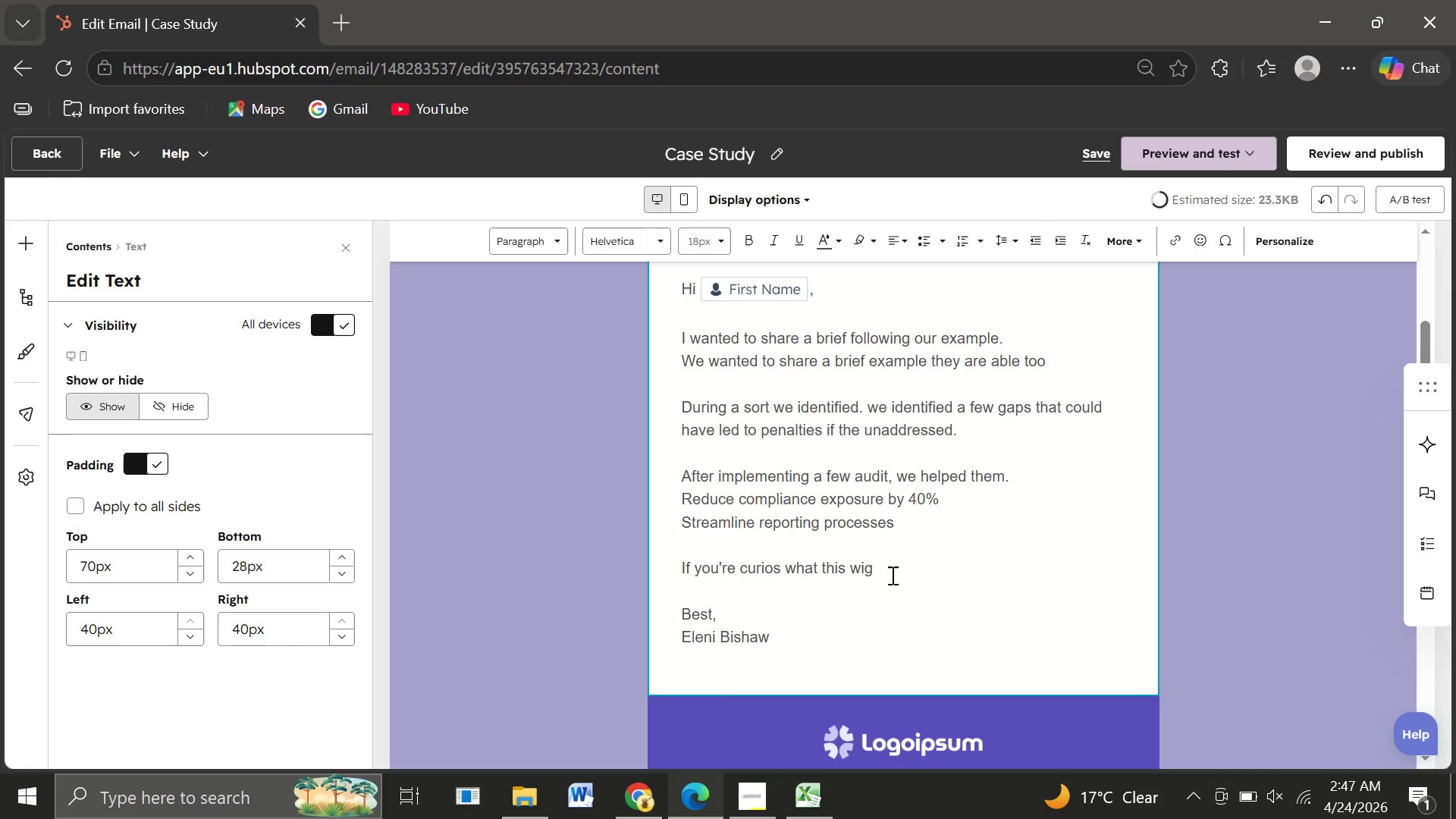 
key(Backspace)
 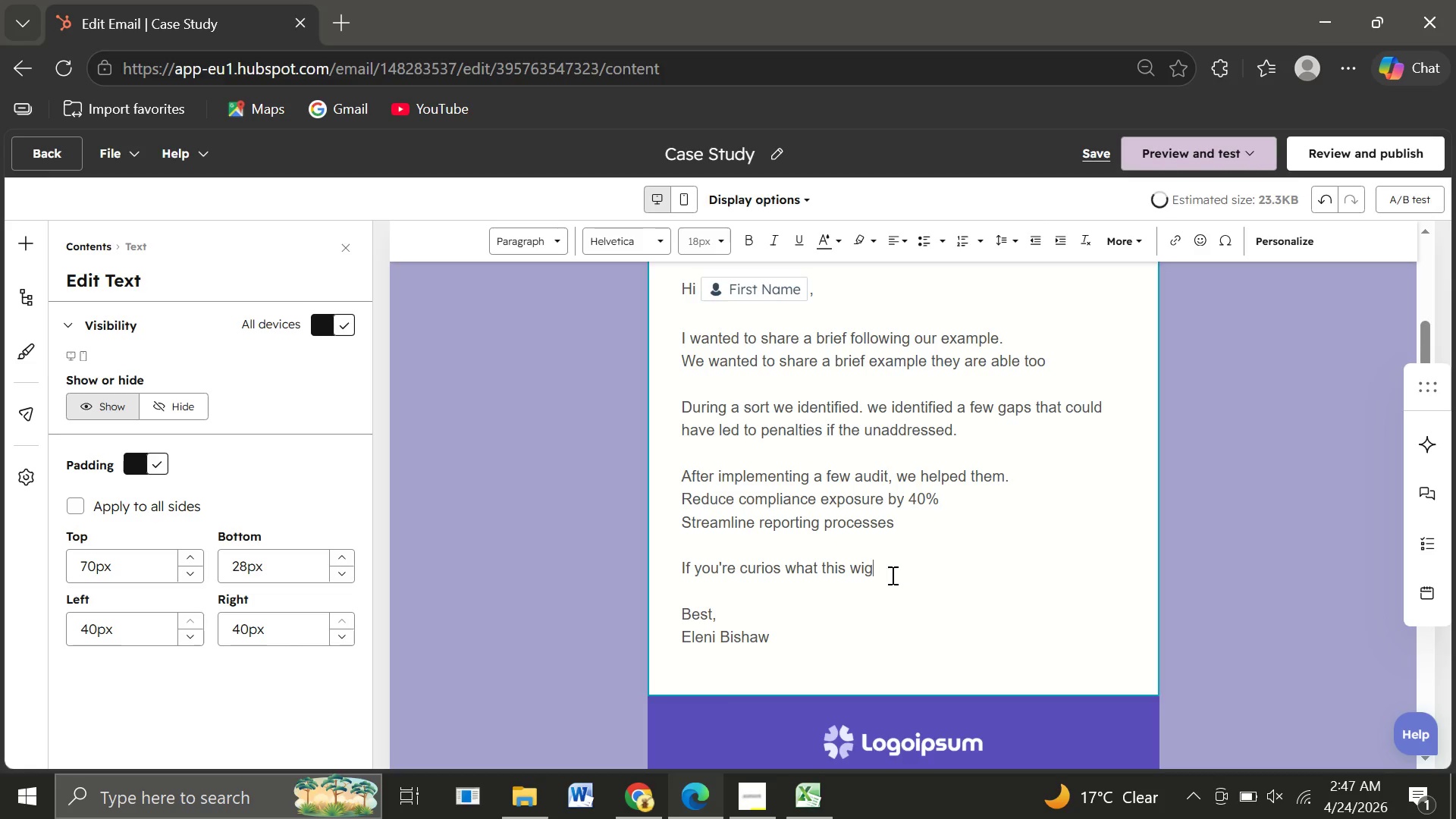 
key(Backspace)
 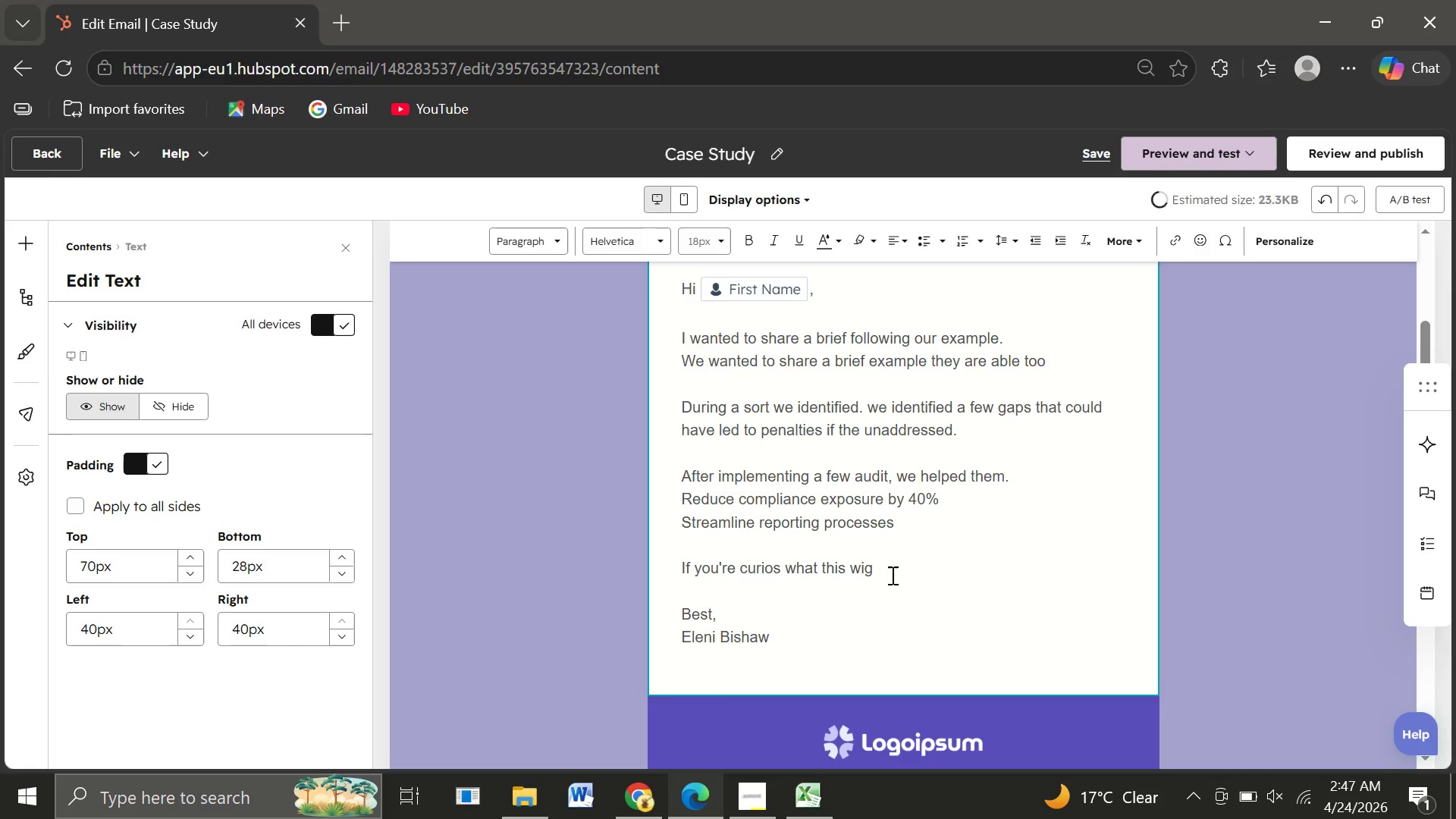 
key(Backspace)
 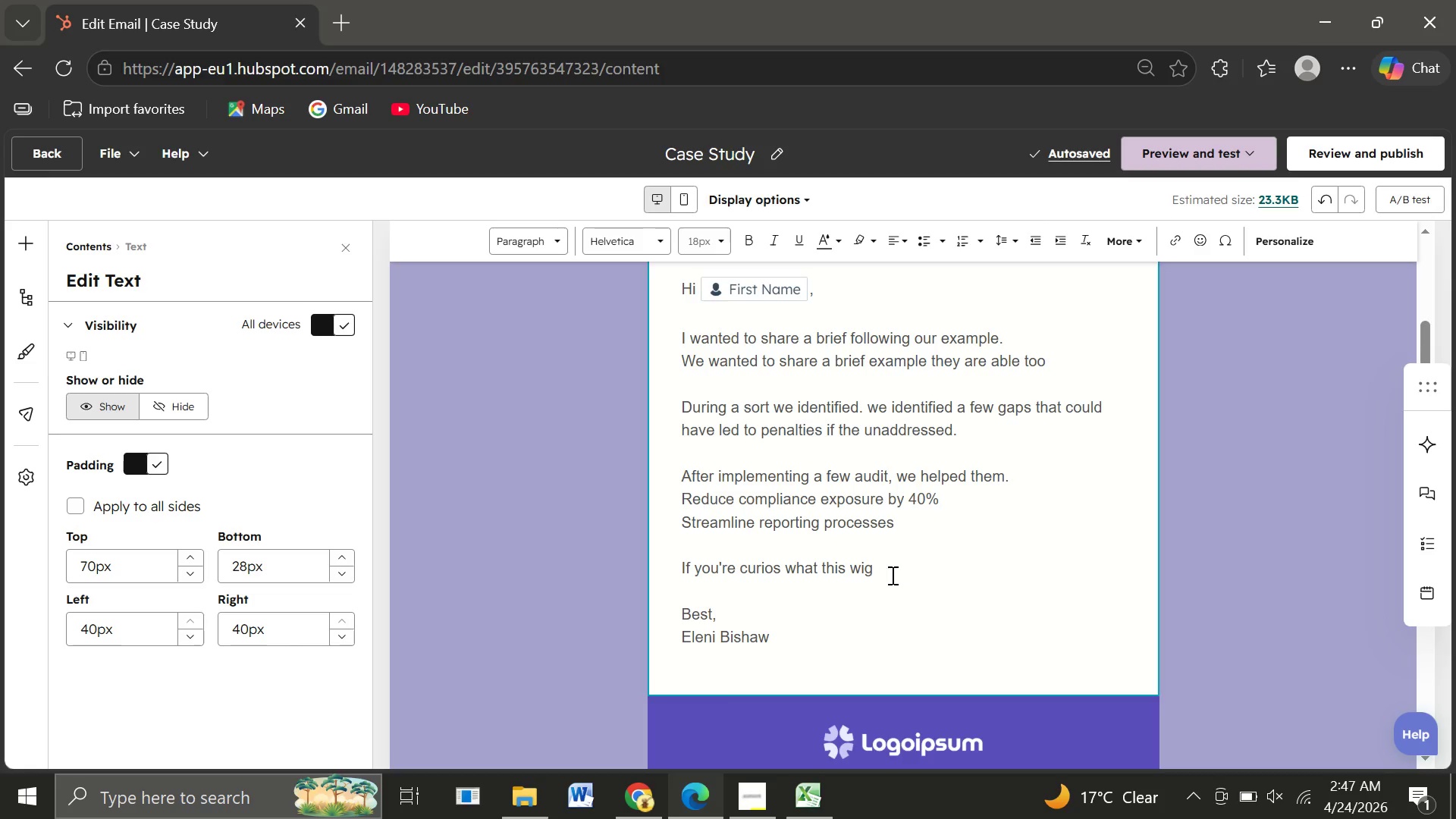 
key(Backspace)
 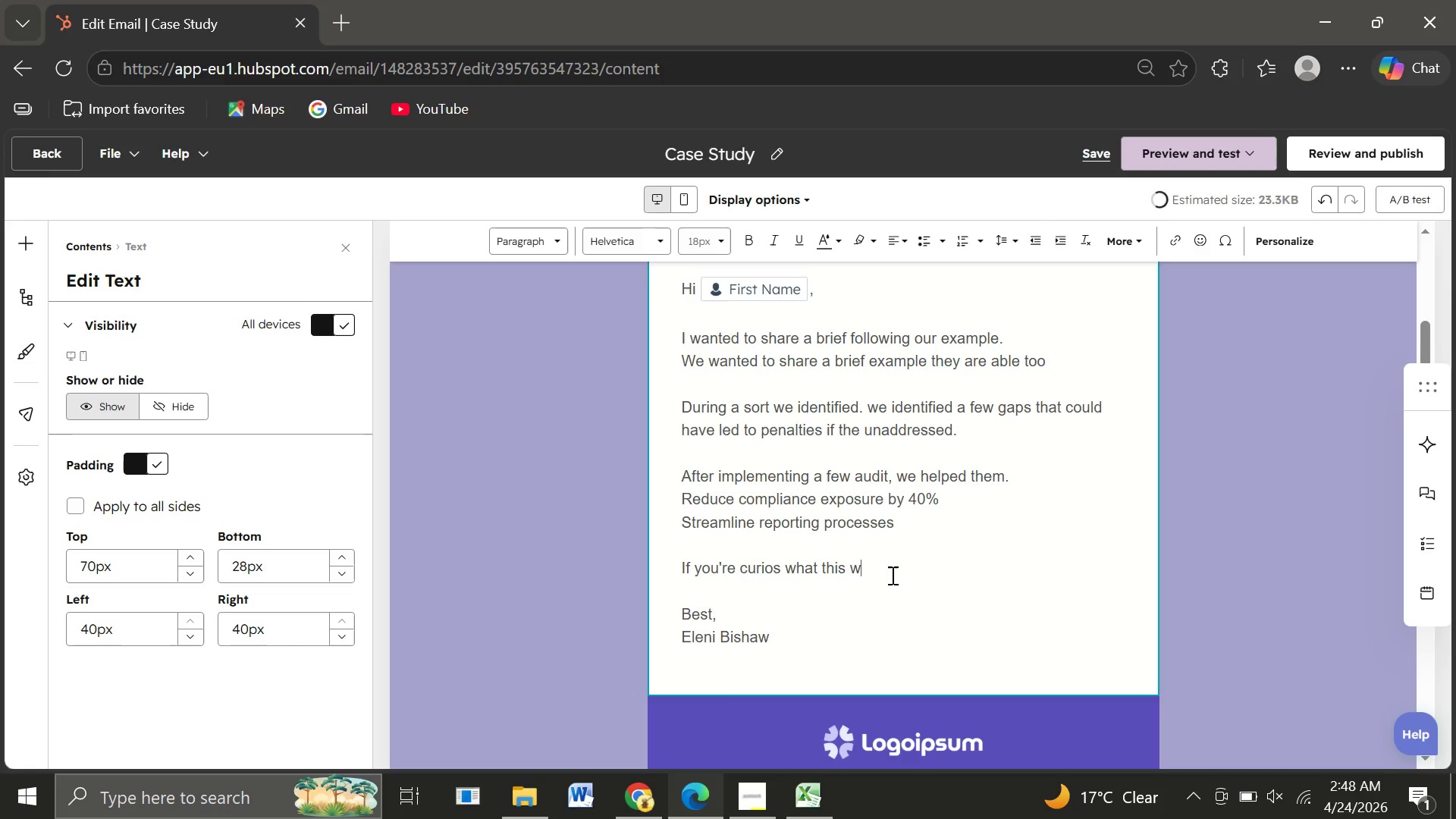 
key(Backspace)
 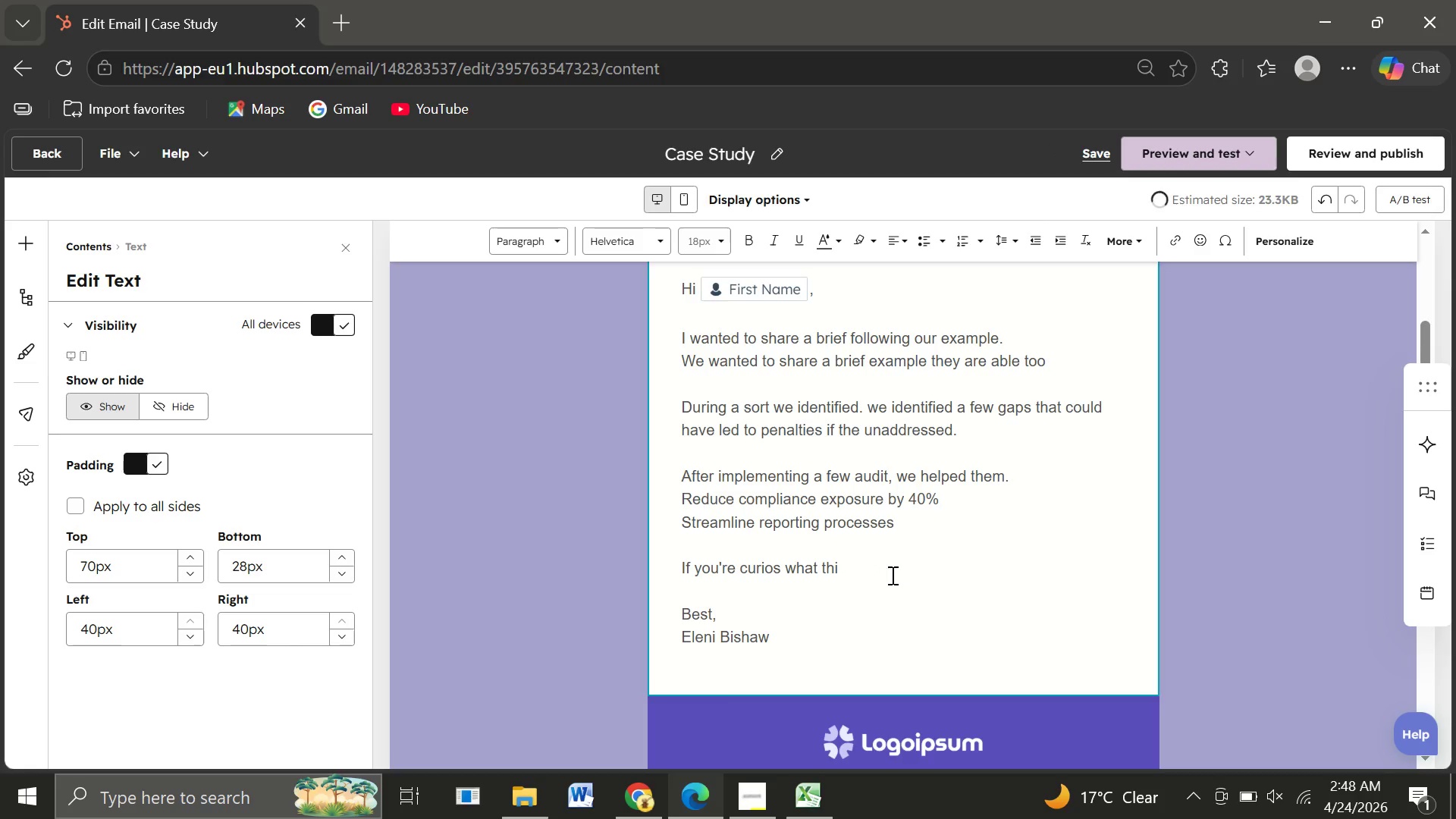 
key(Backspace)
 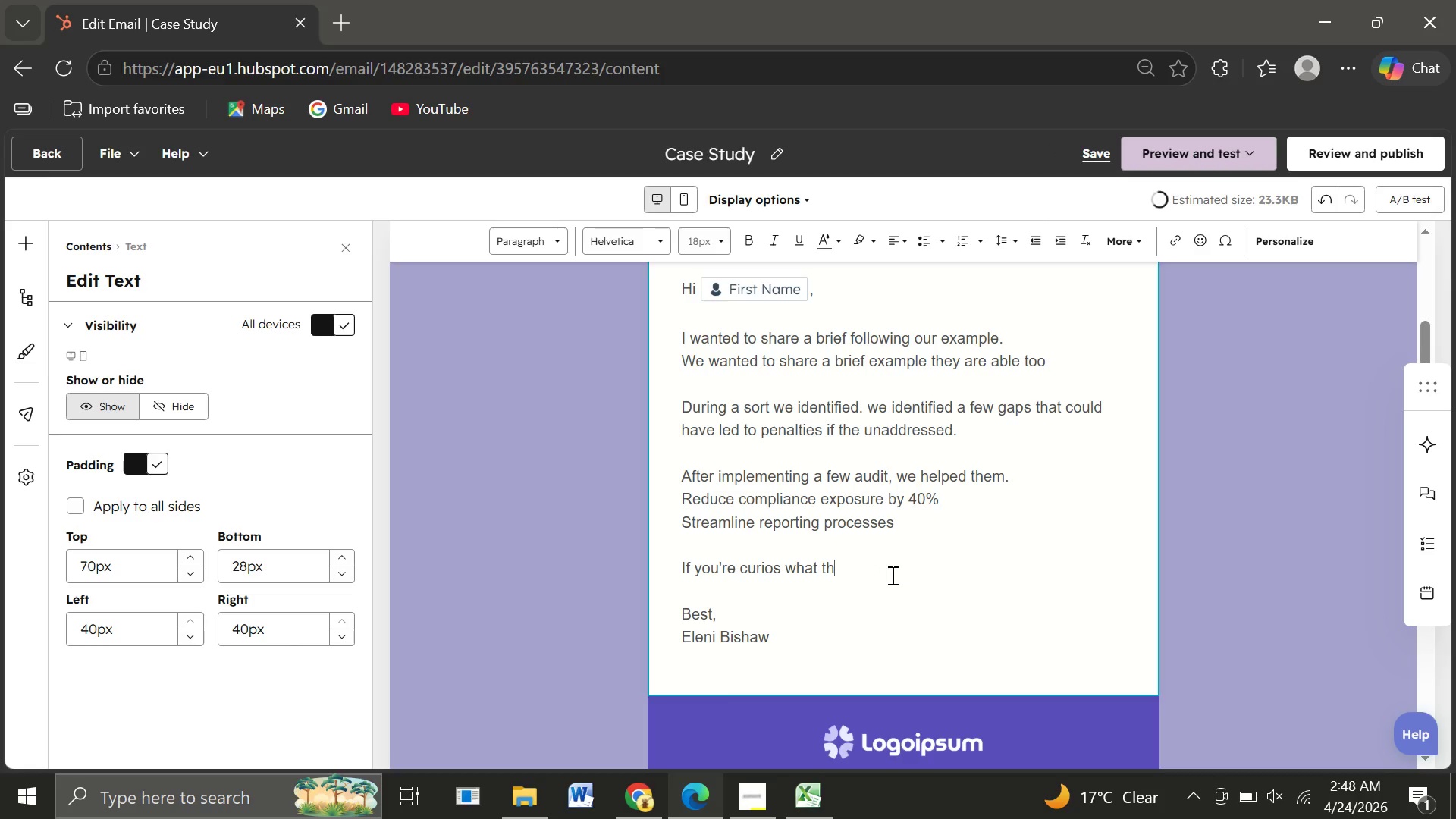 
key(Backspace)
 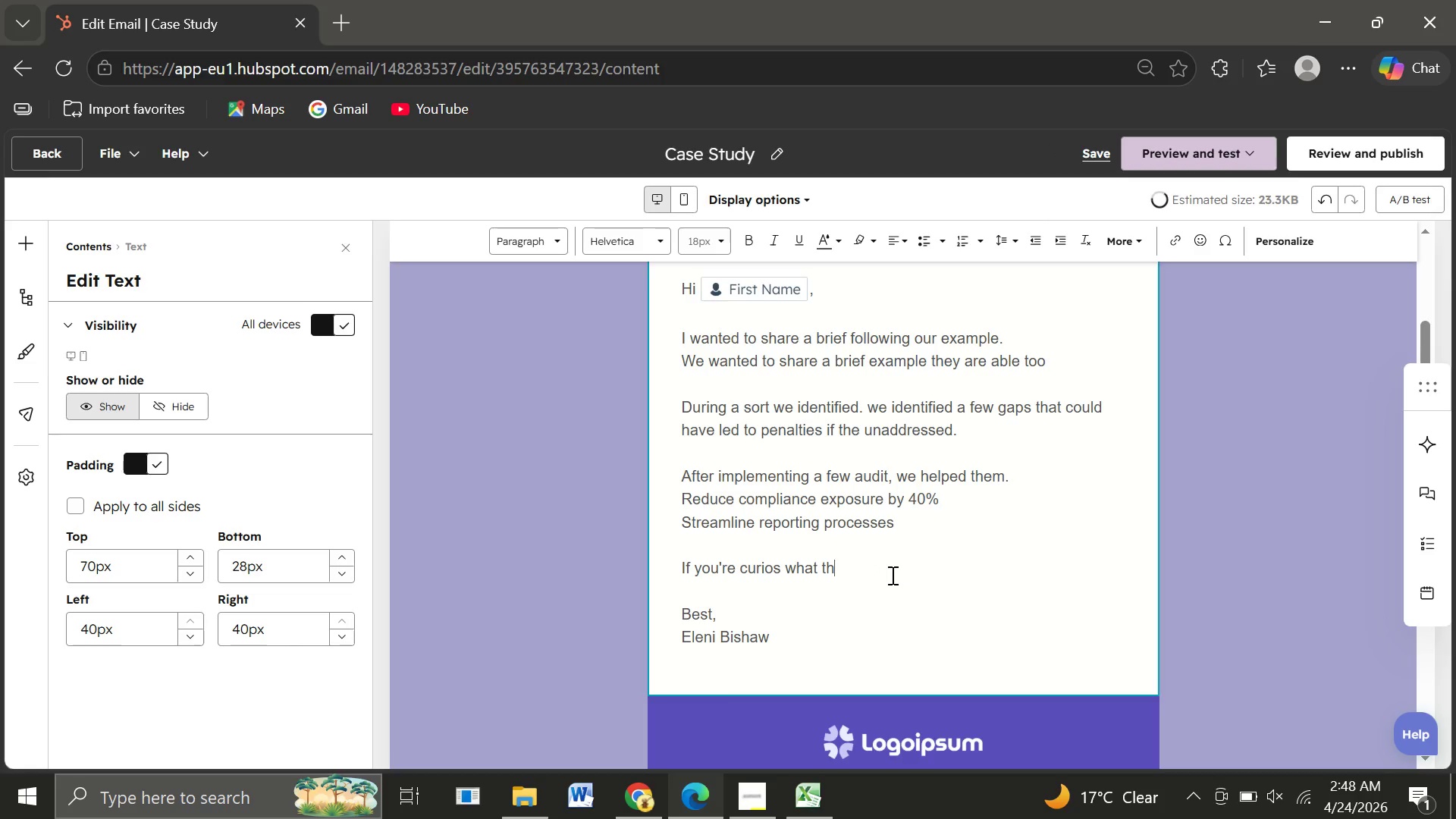 
key(Backspace)
 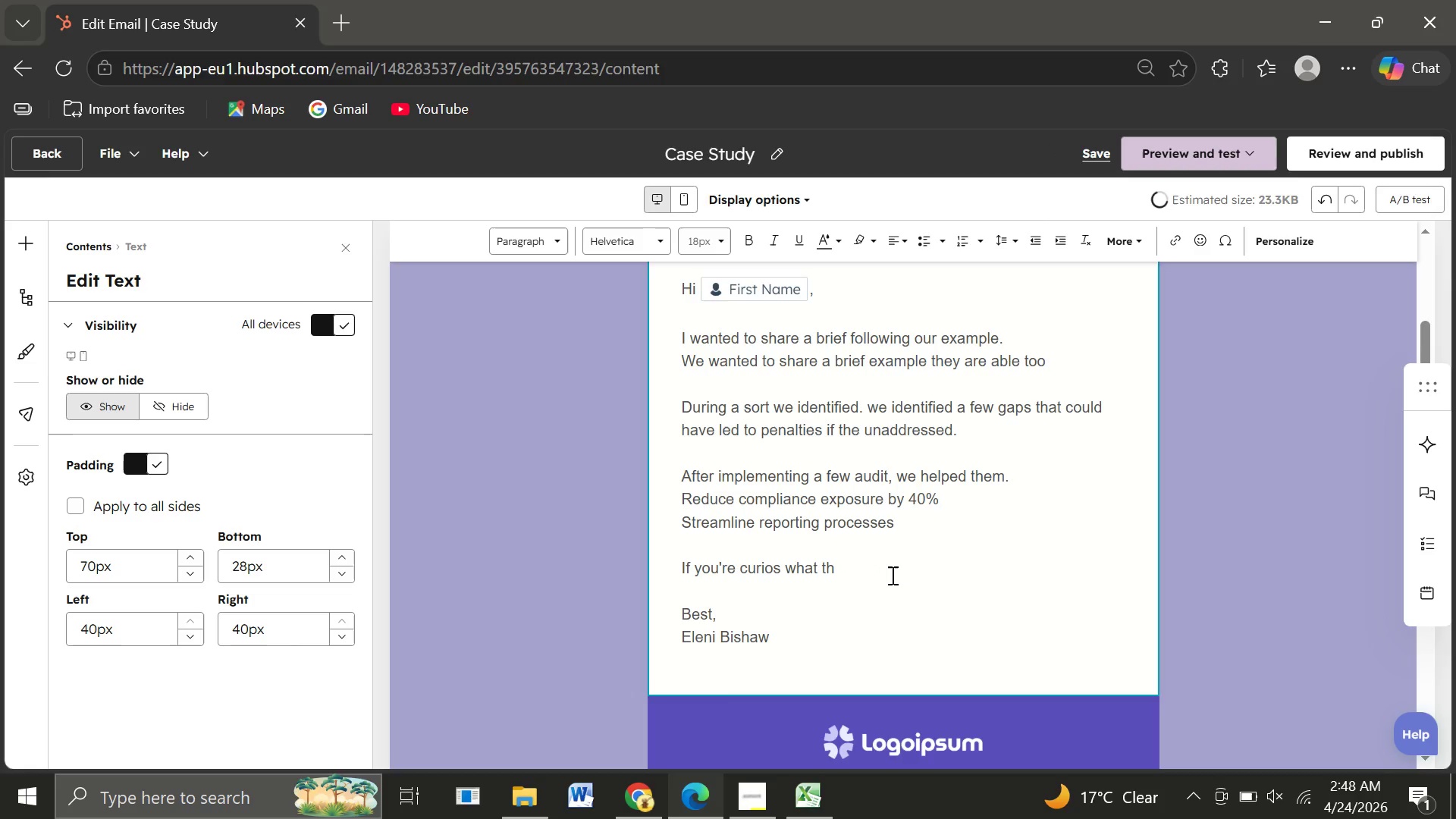 
key(Backspace)
 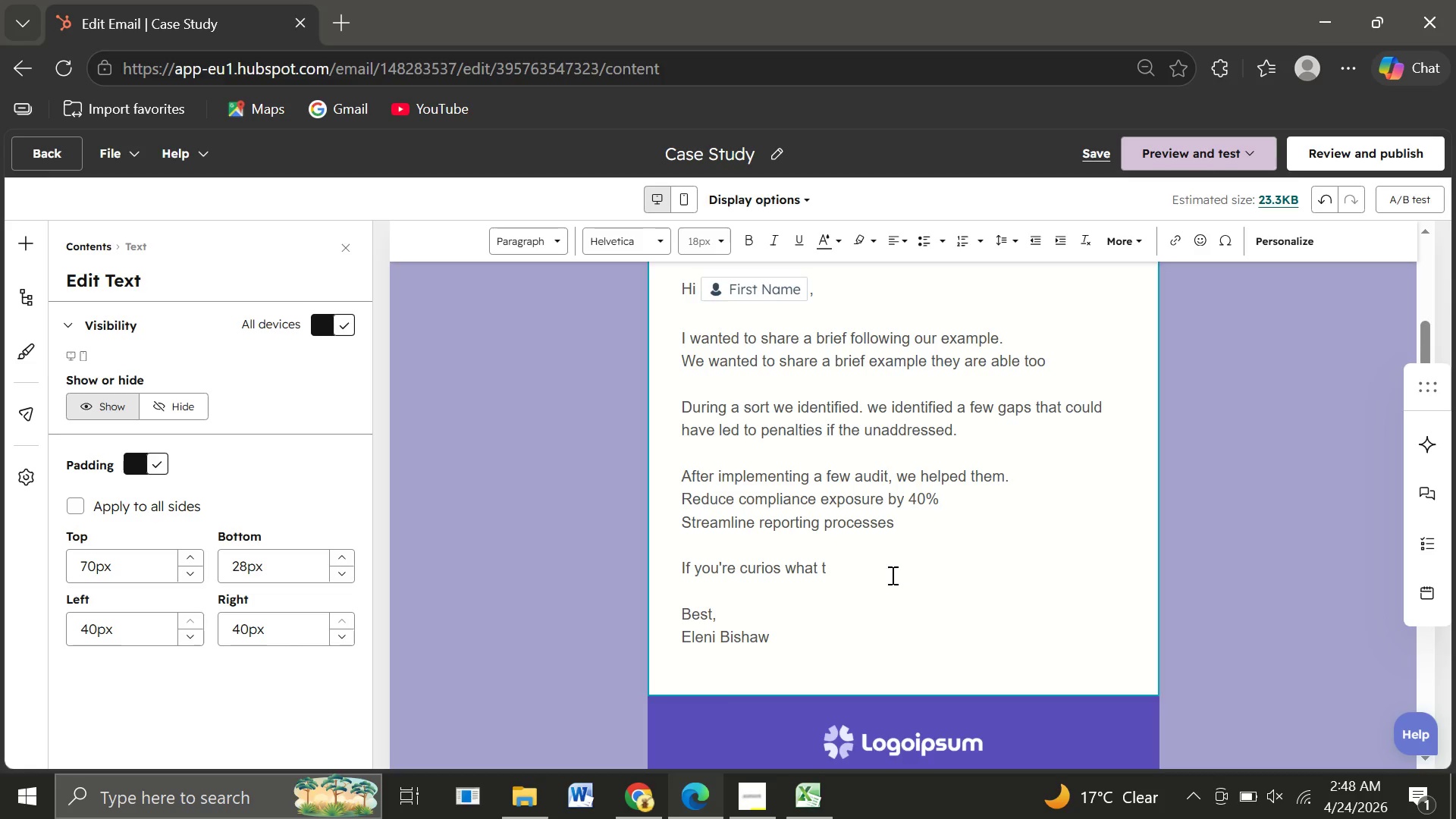 
key(Backspace)
 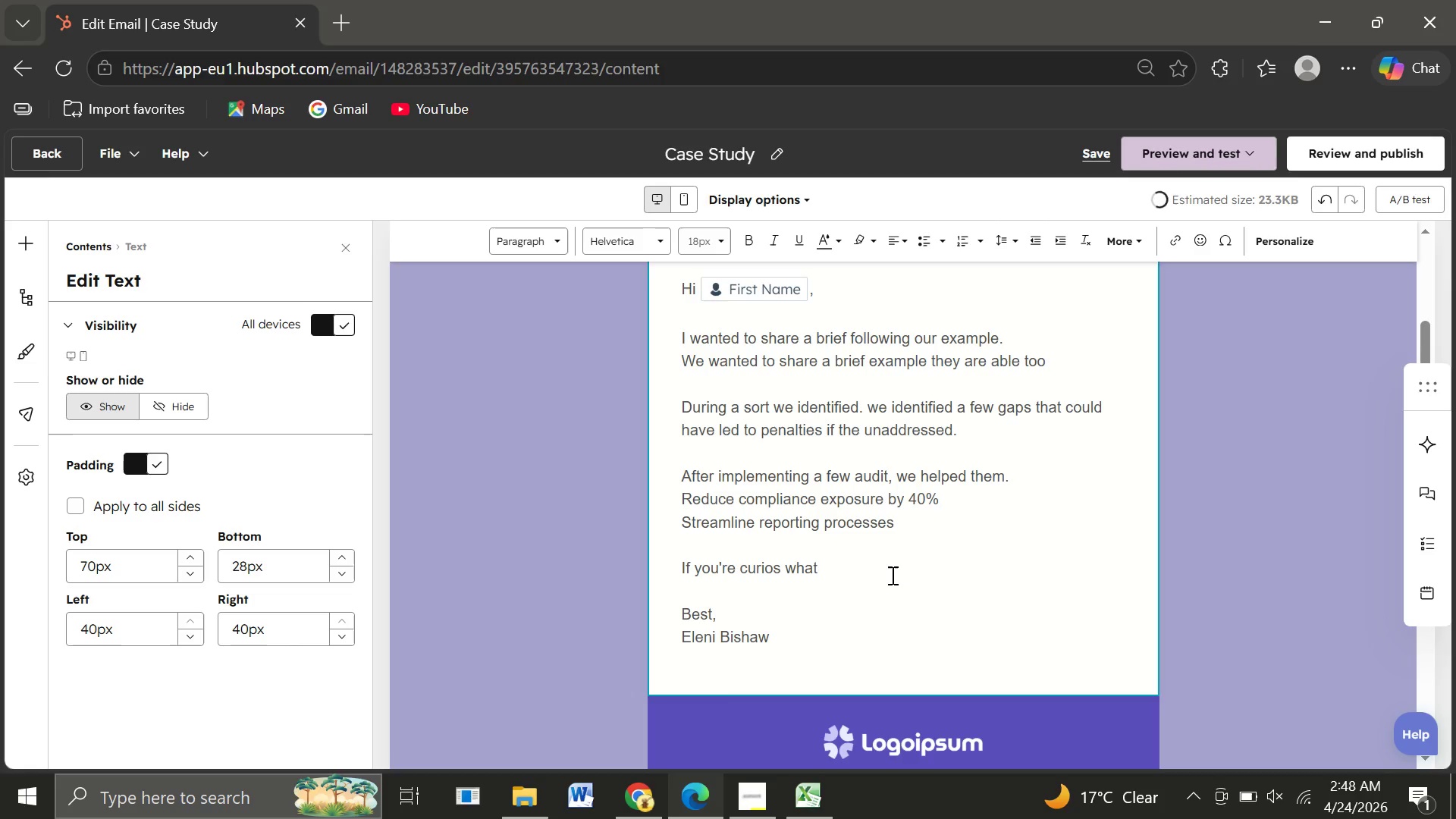 
key(Backspace)
 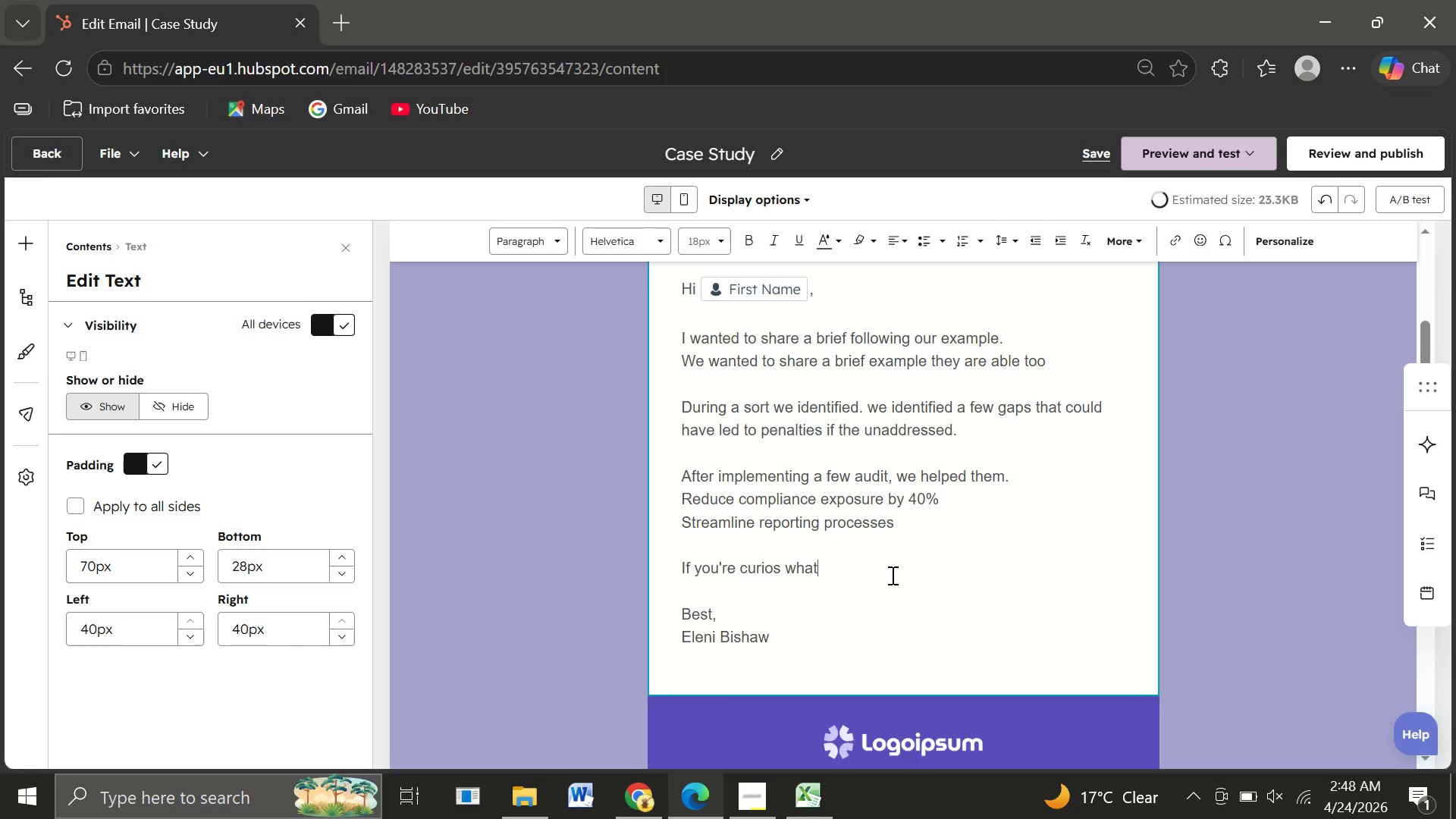 
key(Backspace)
 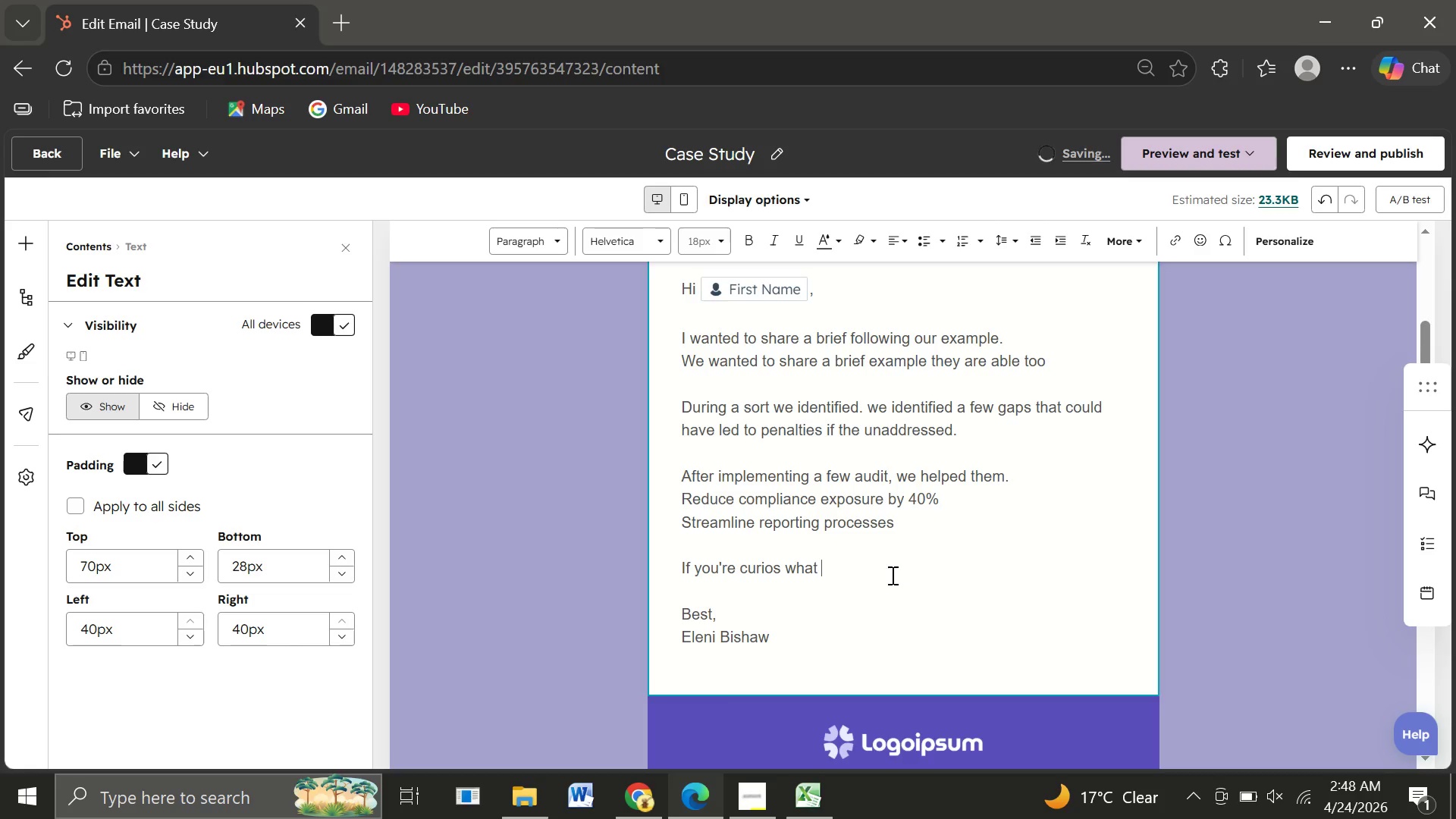 
type( this )
 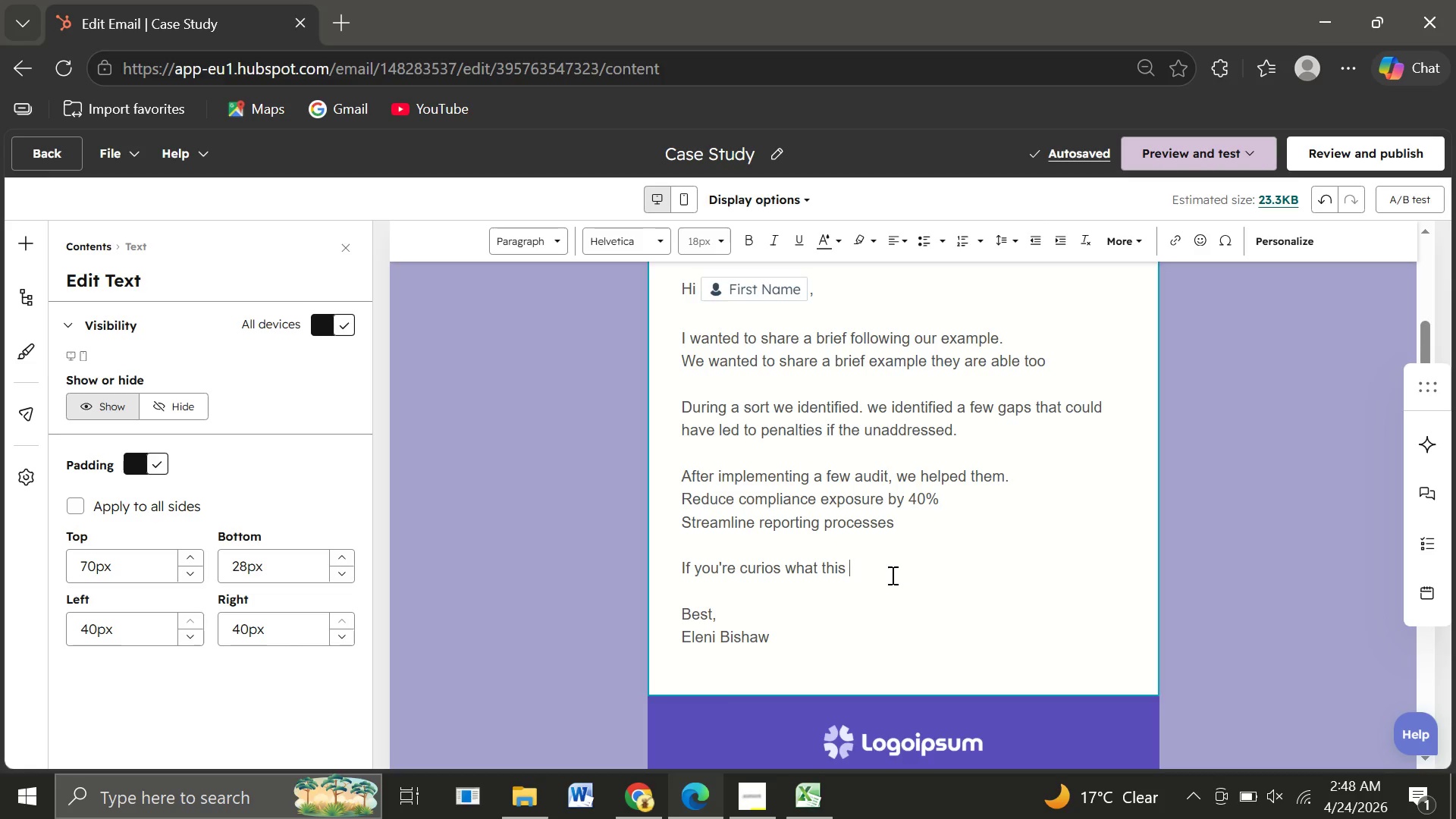 
type(might )
 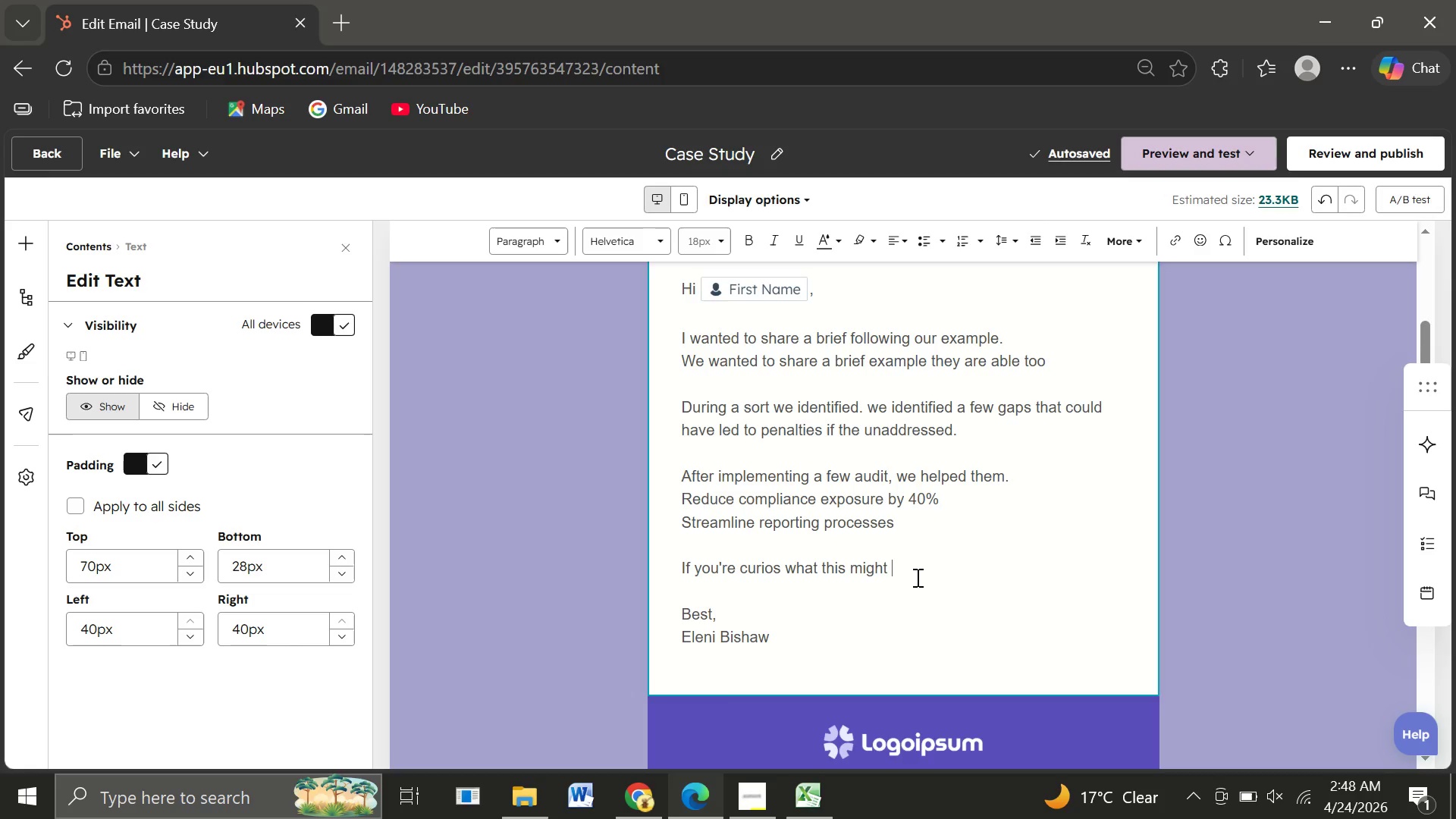 
wait(5.98)
 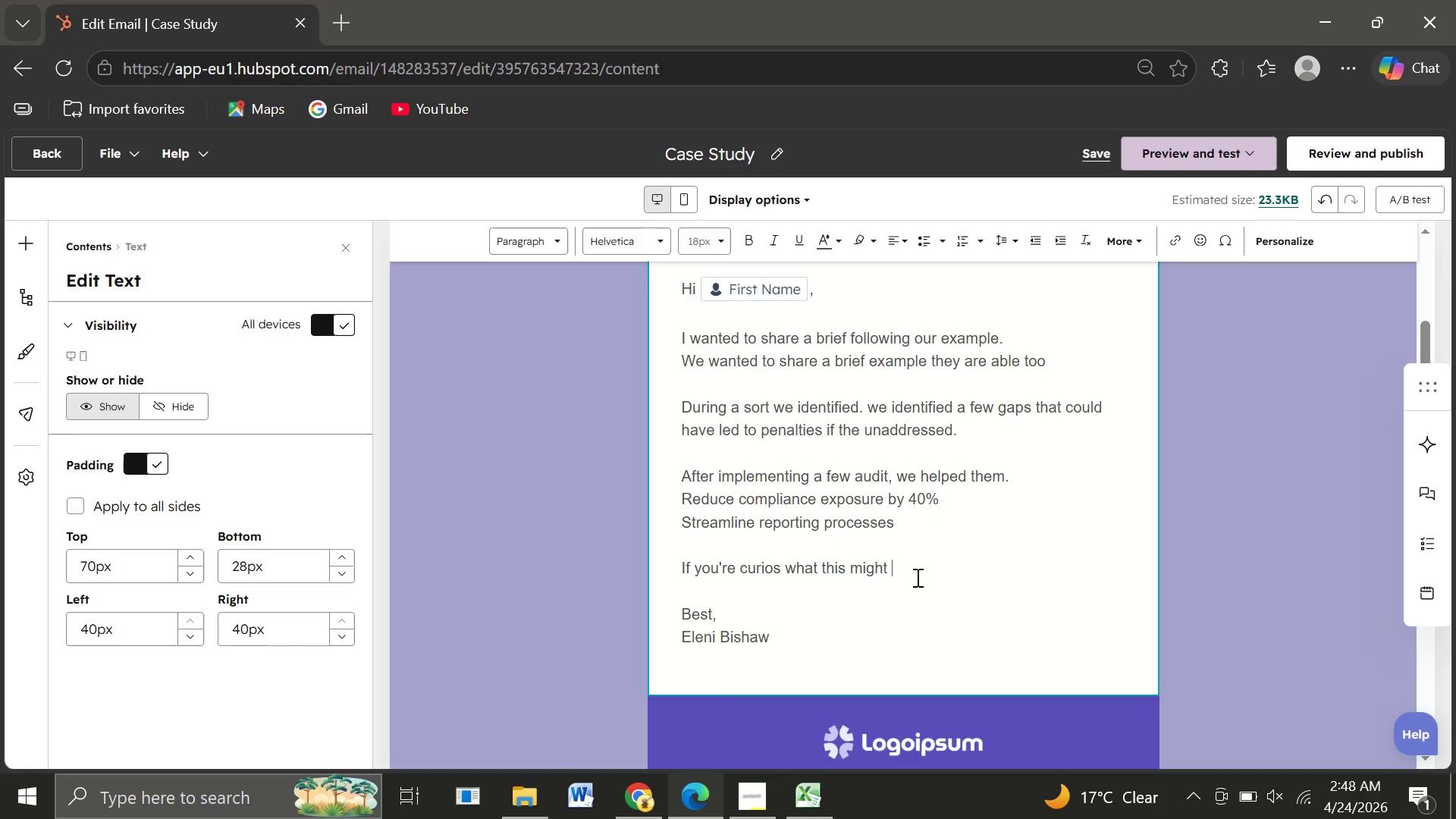 
type(this look )
 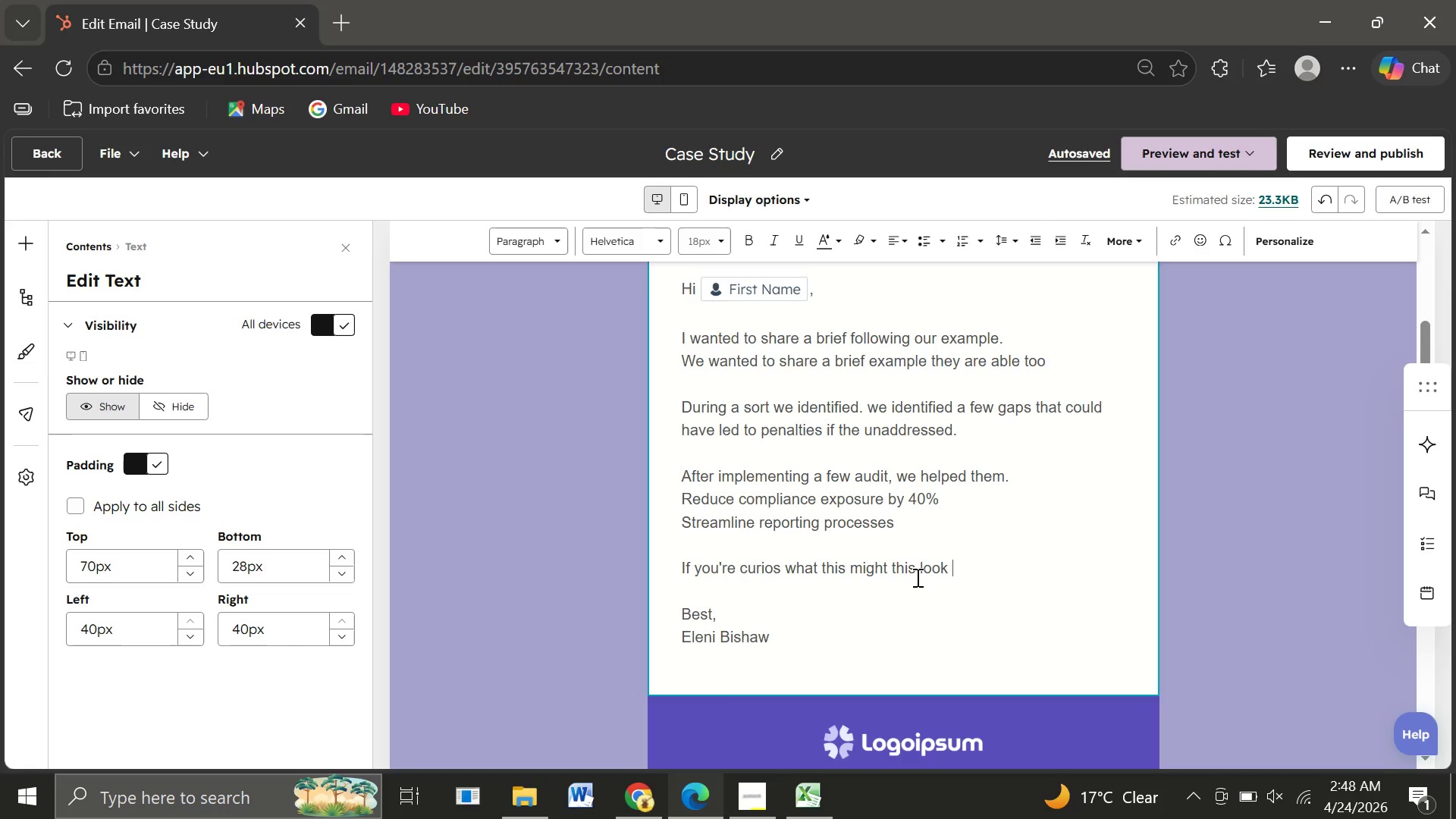 
wait(18.14)
 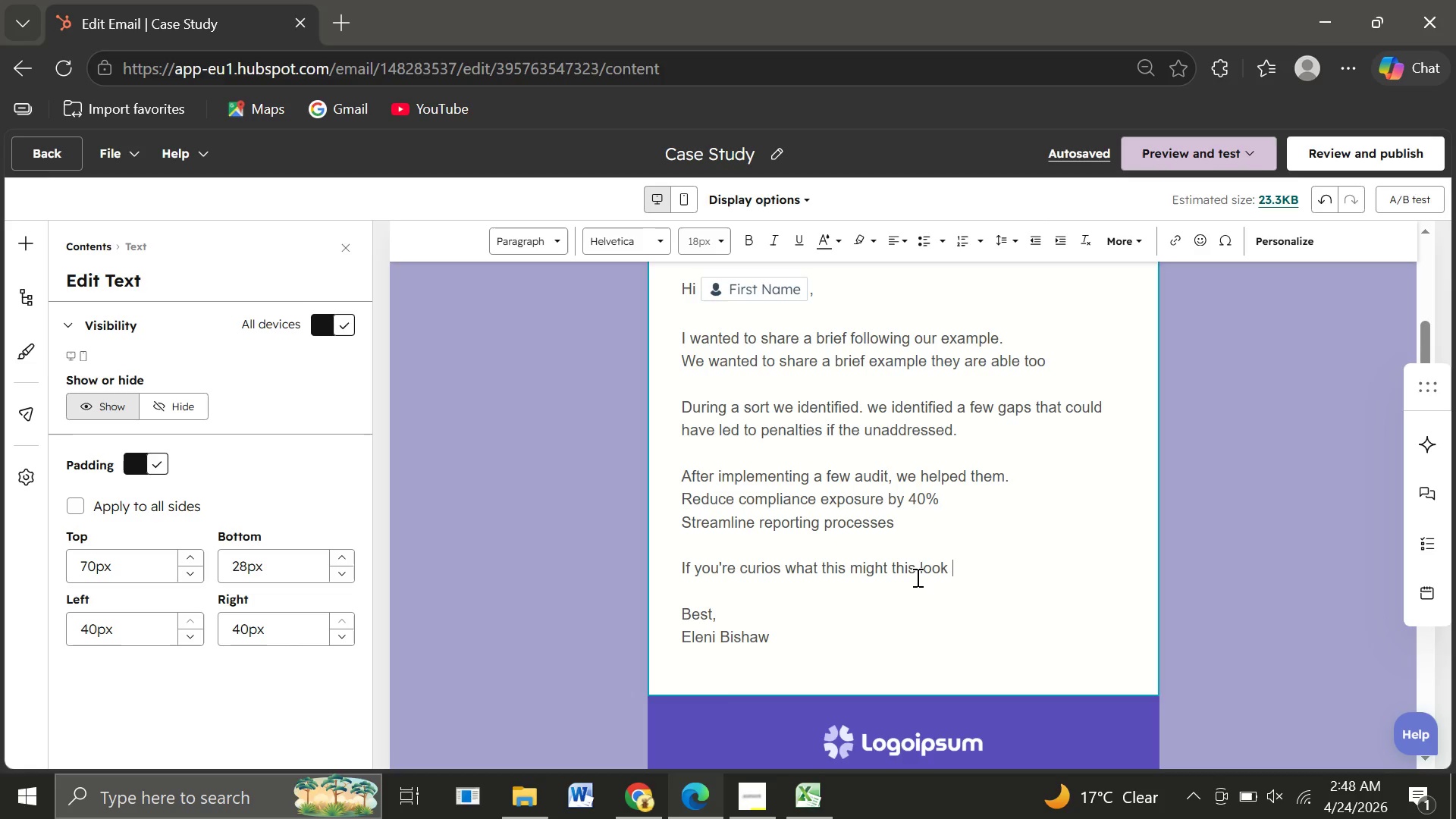 
key(Backspace)
 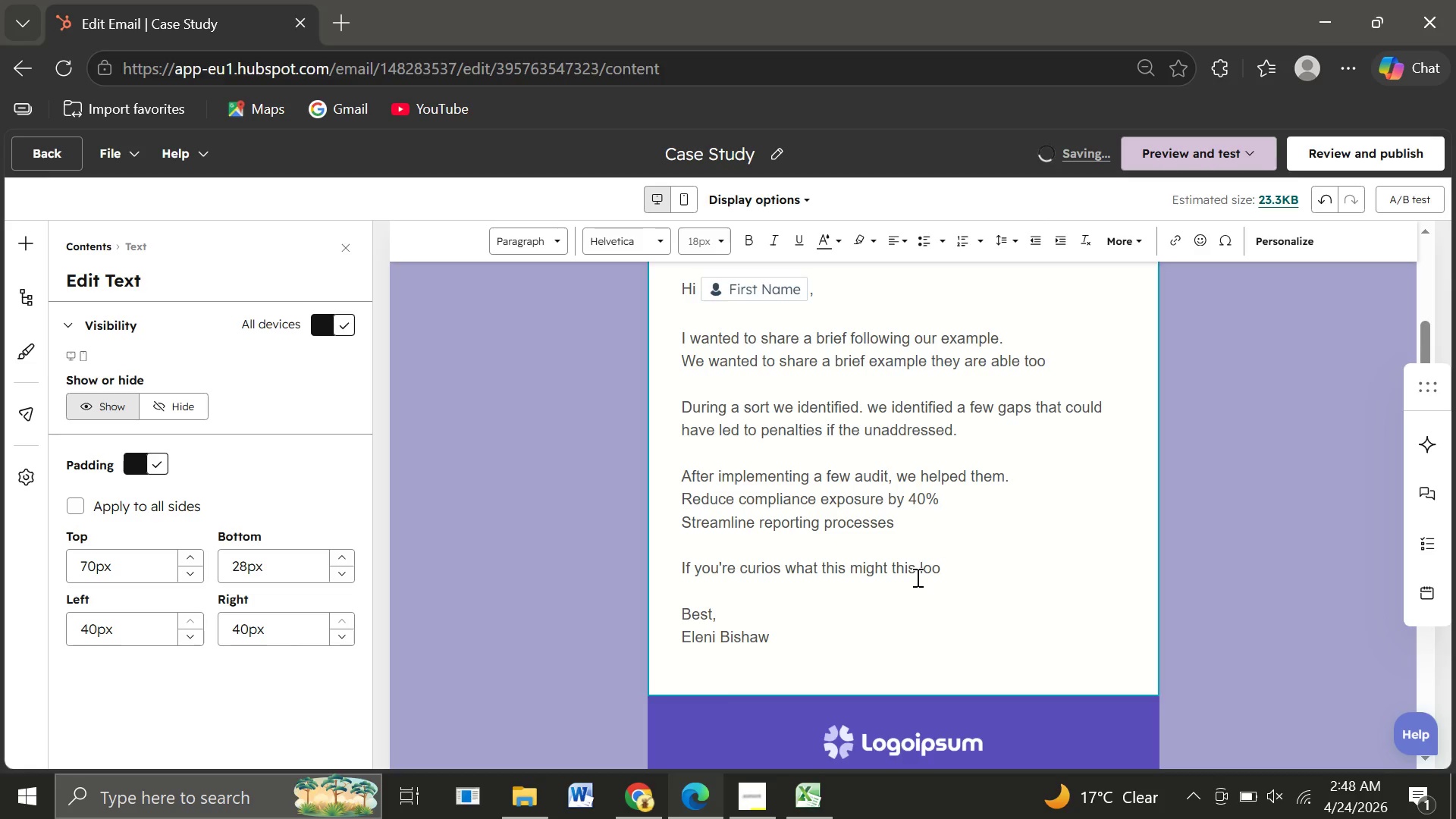 
key(Backspace)
 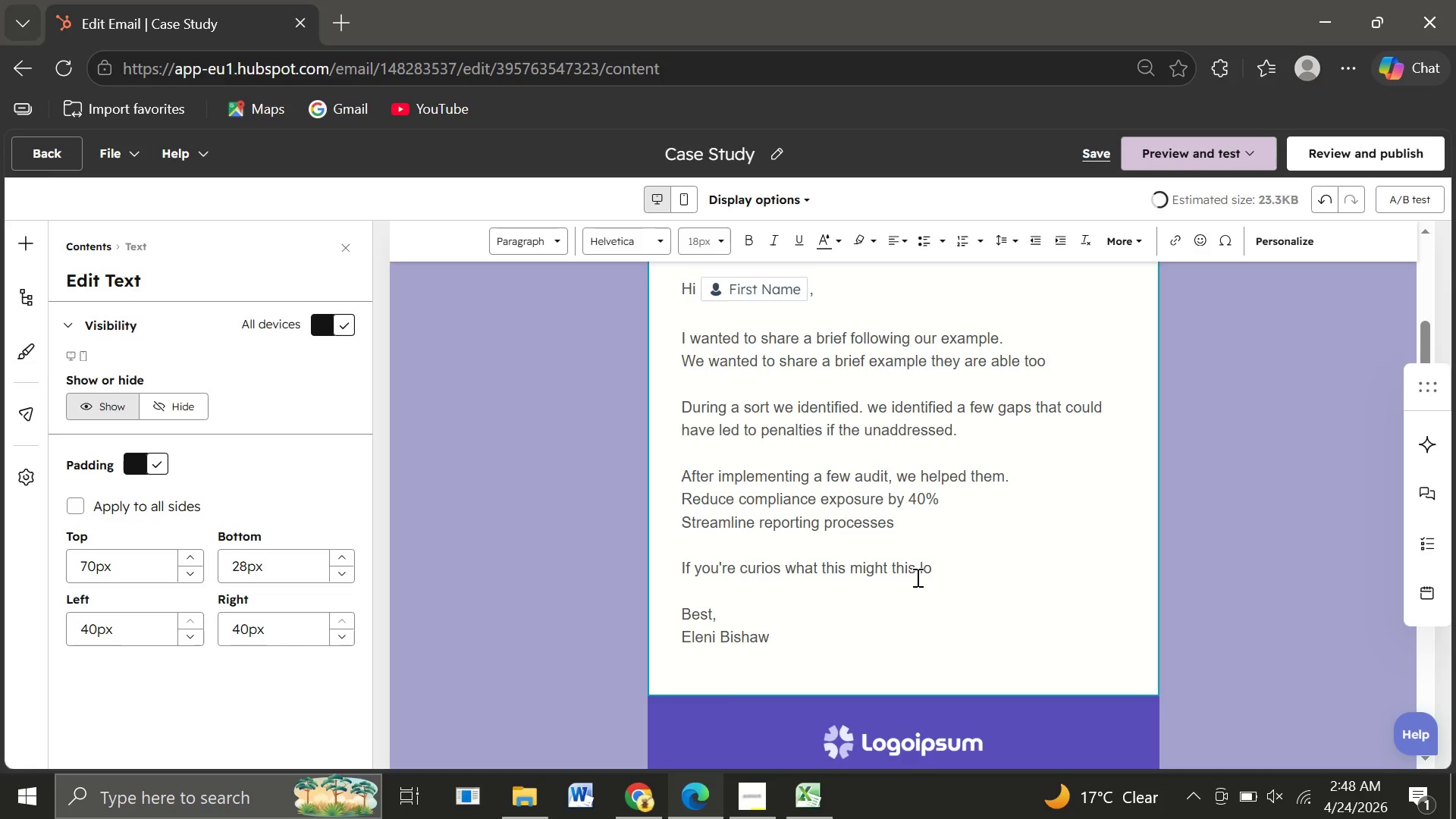 
key(Backspace)
 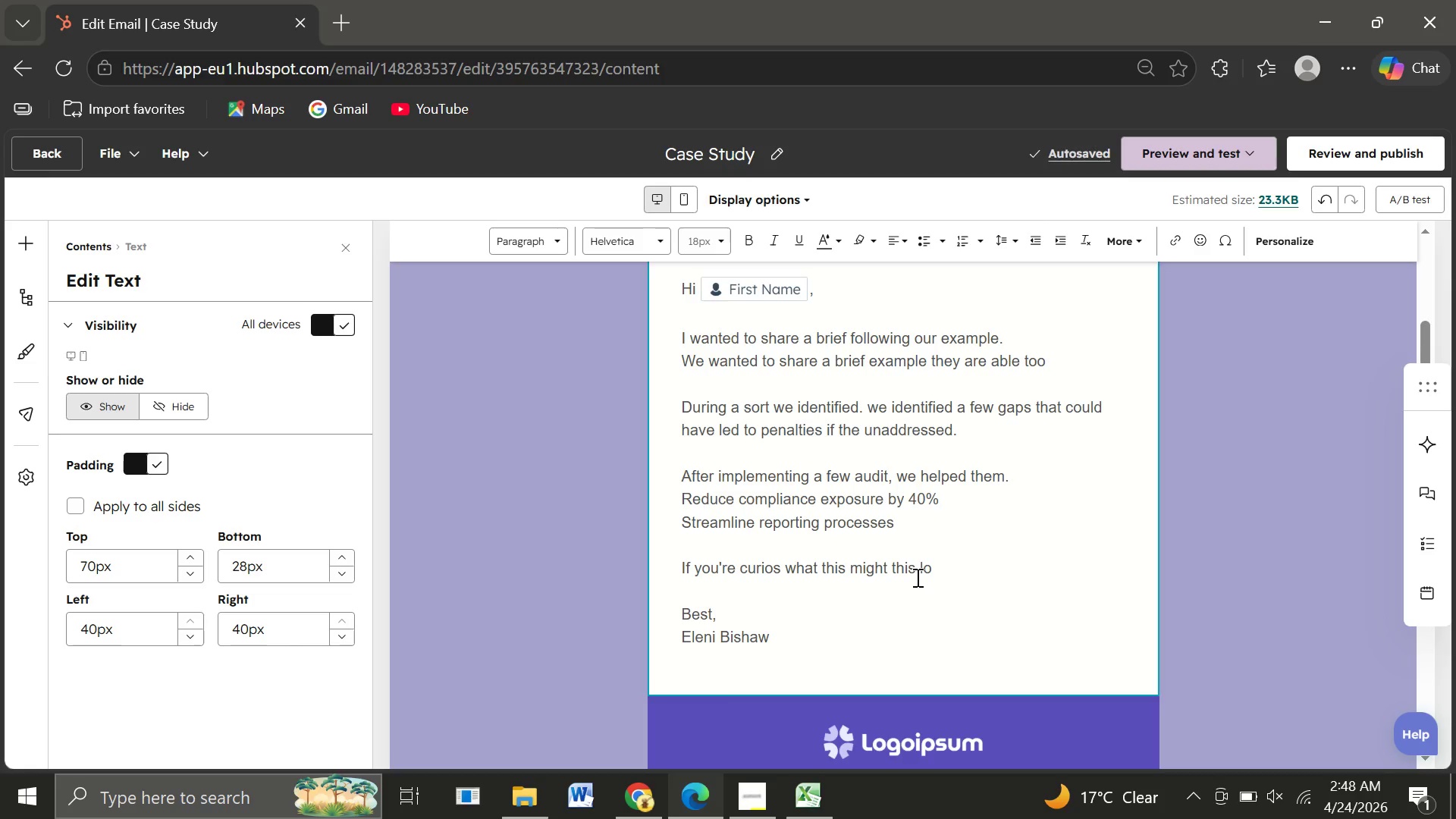 
key(Backspace)
key(Backspace)
type(might look )
 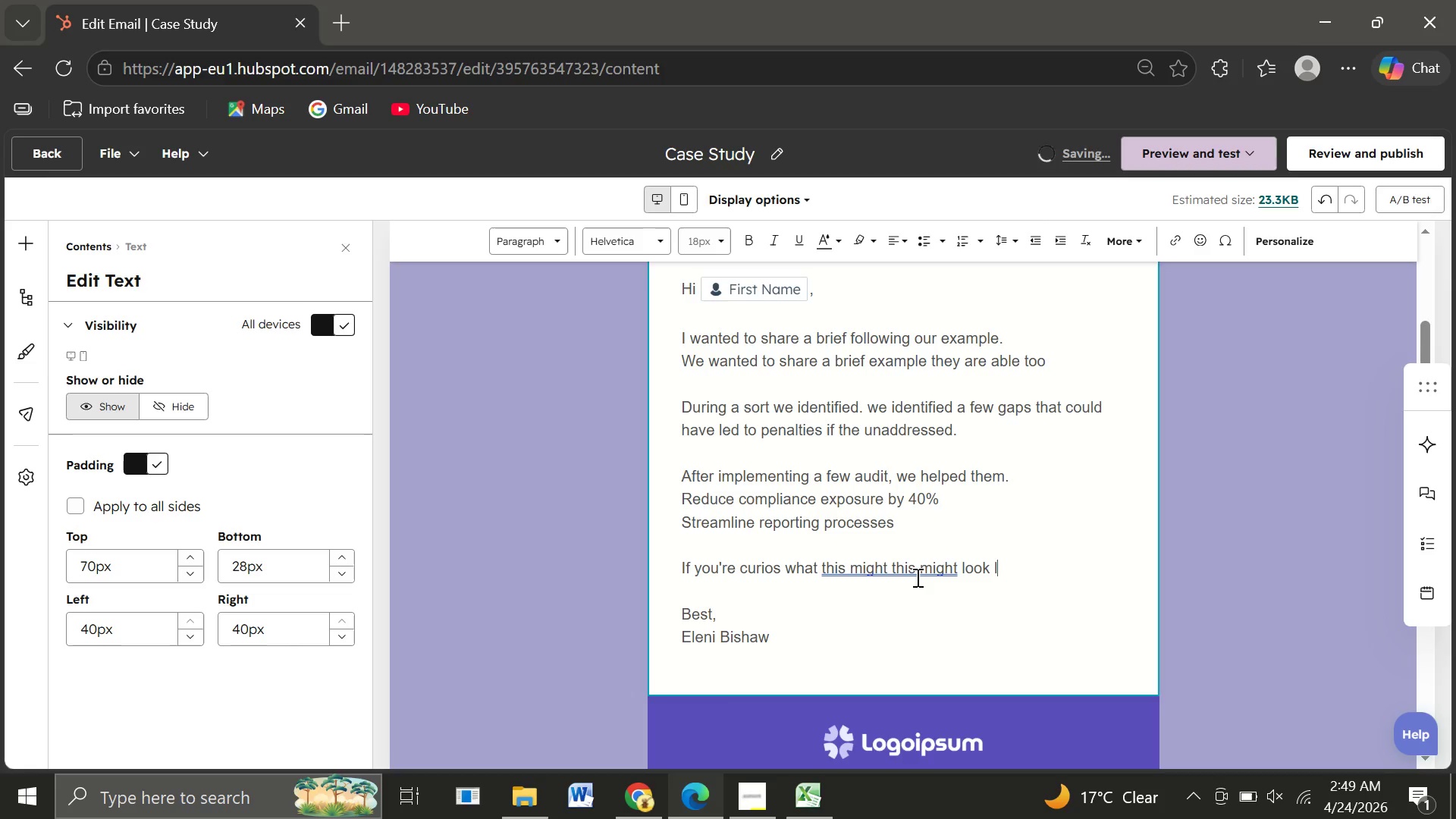 
type(like for your tram)
 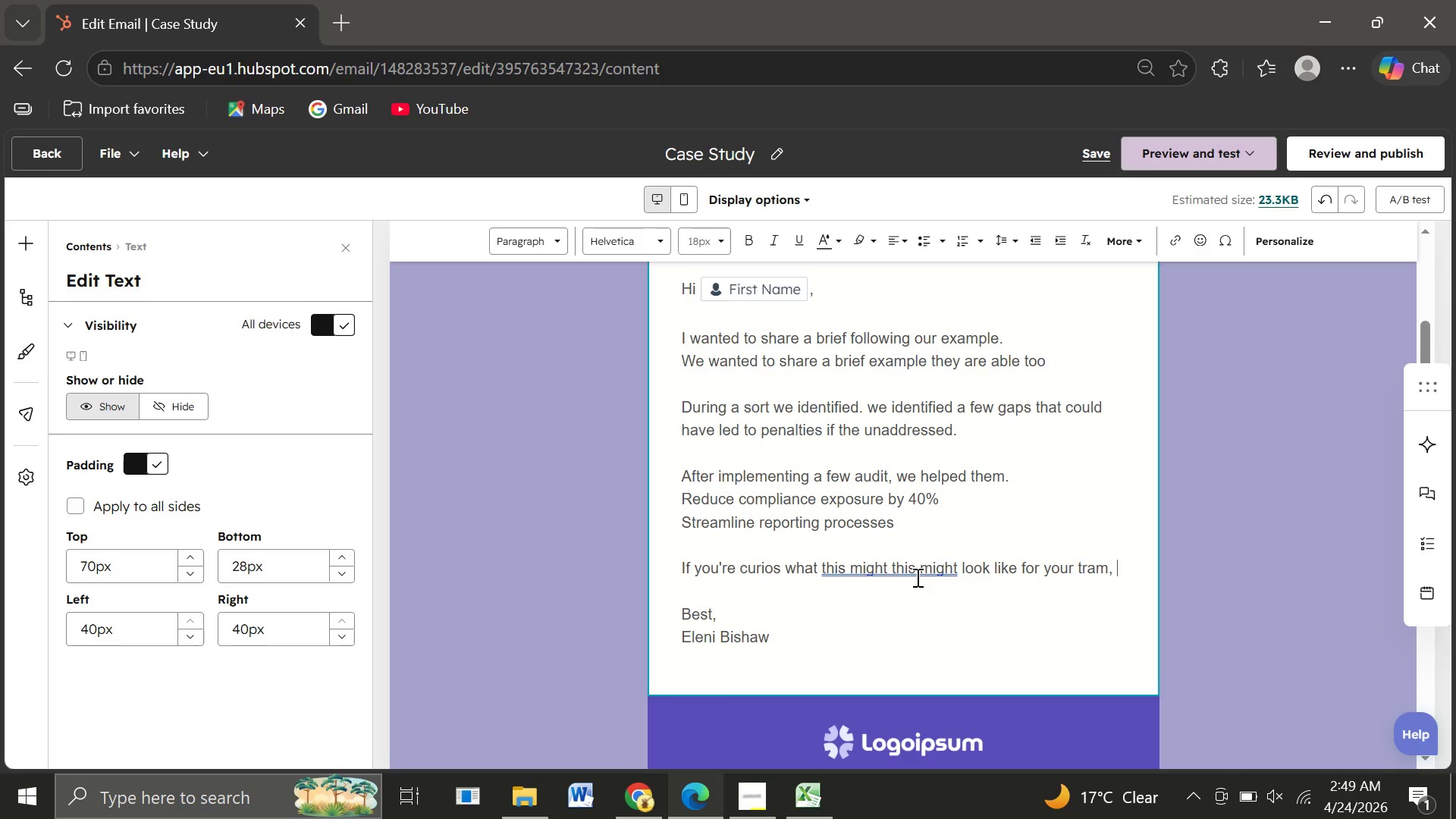 
key(Comma)
 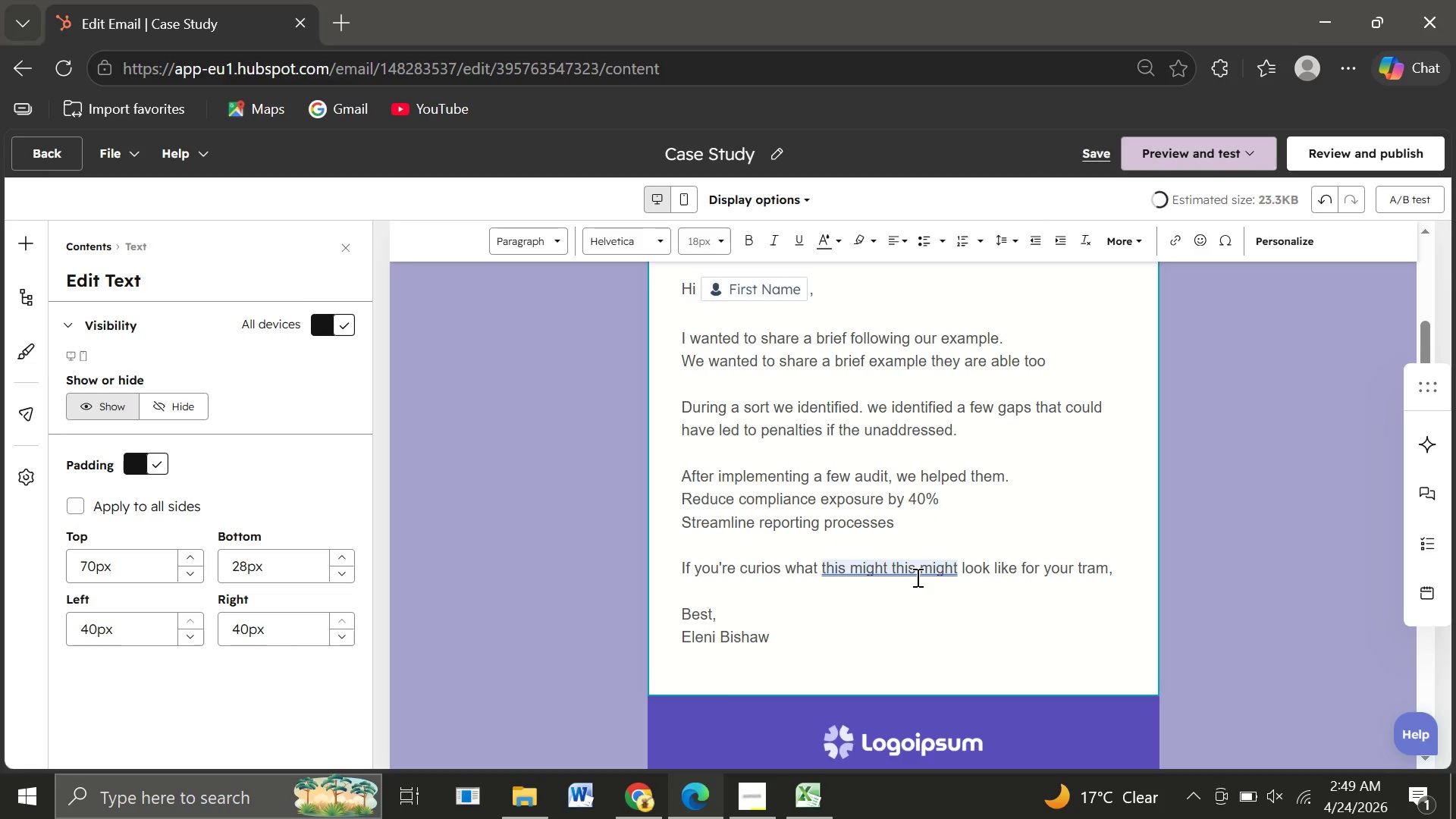 
key(Space)
 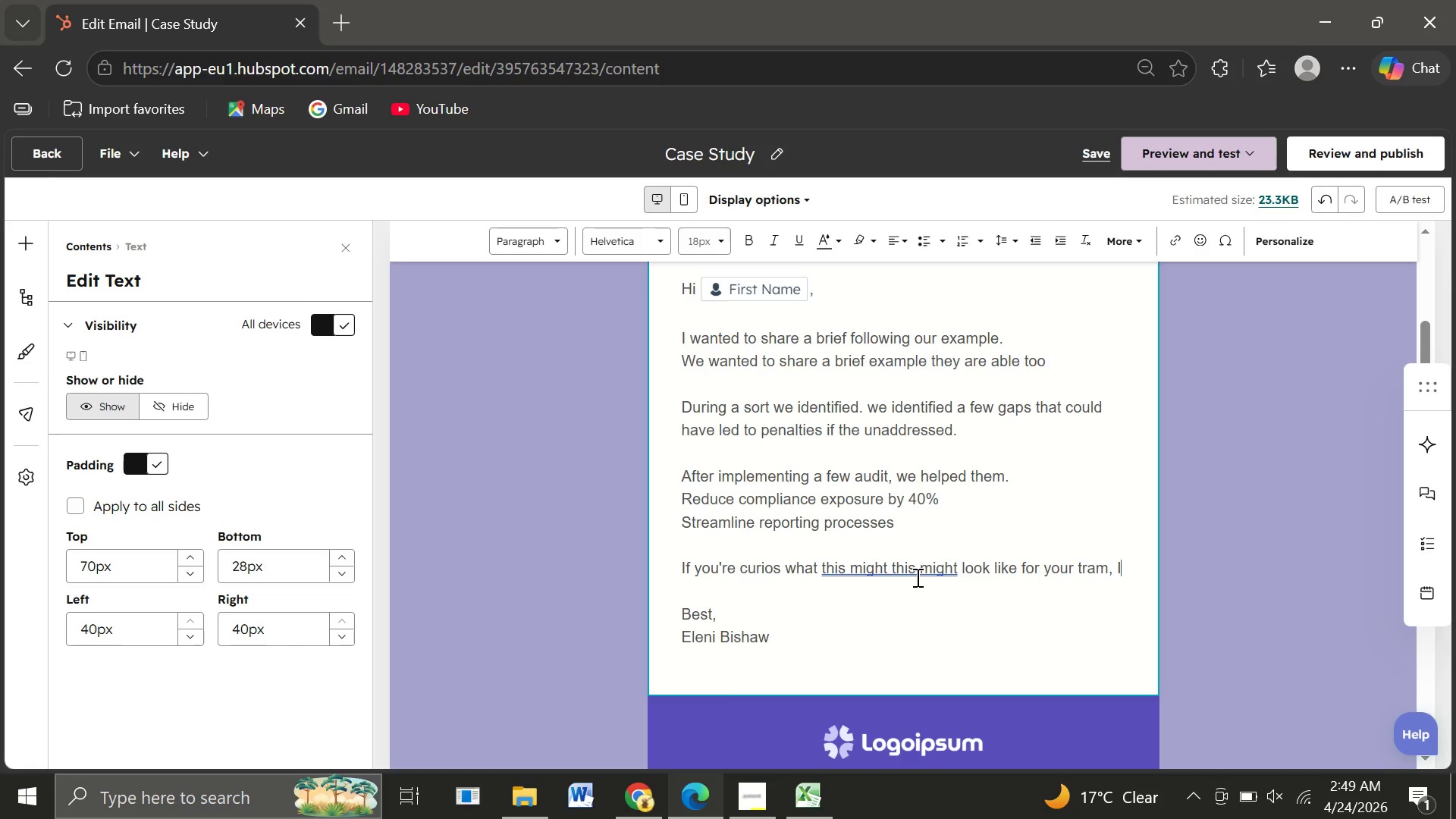 
key(Shift+I)
 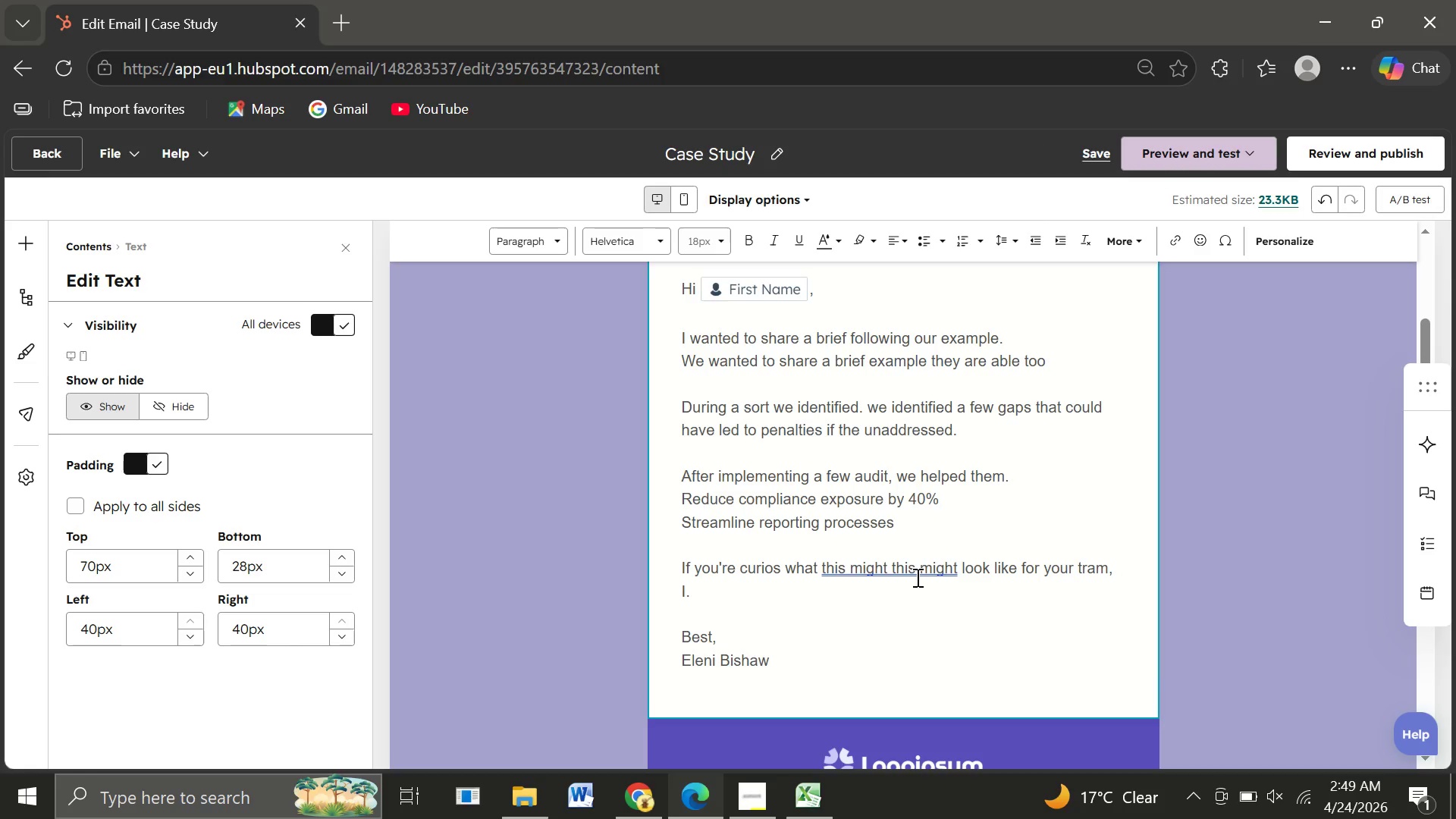 
key(Period)
 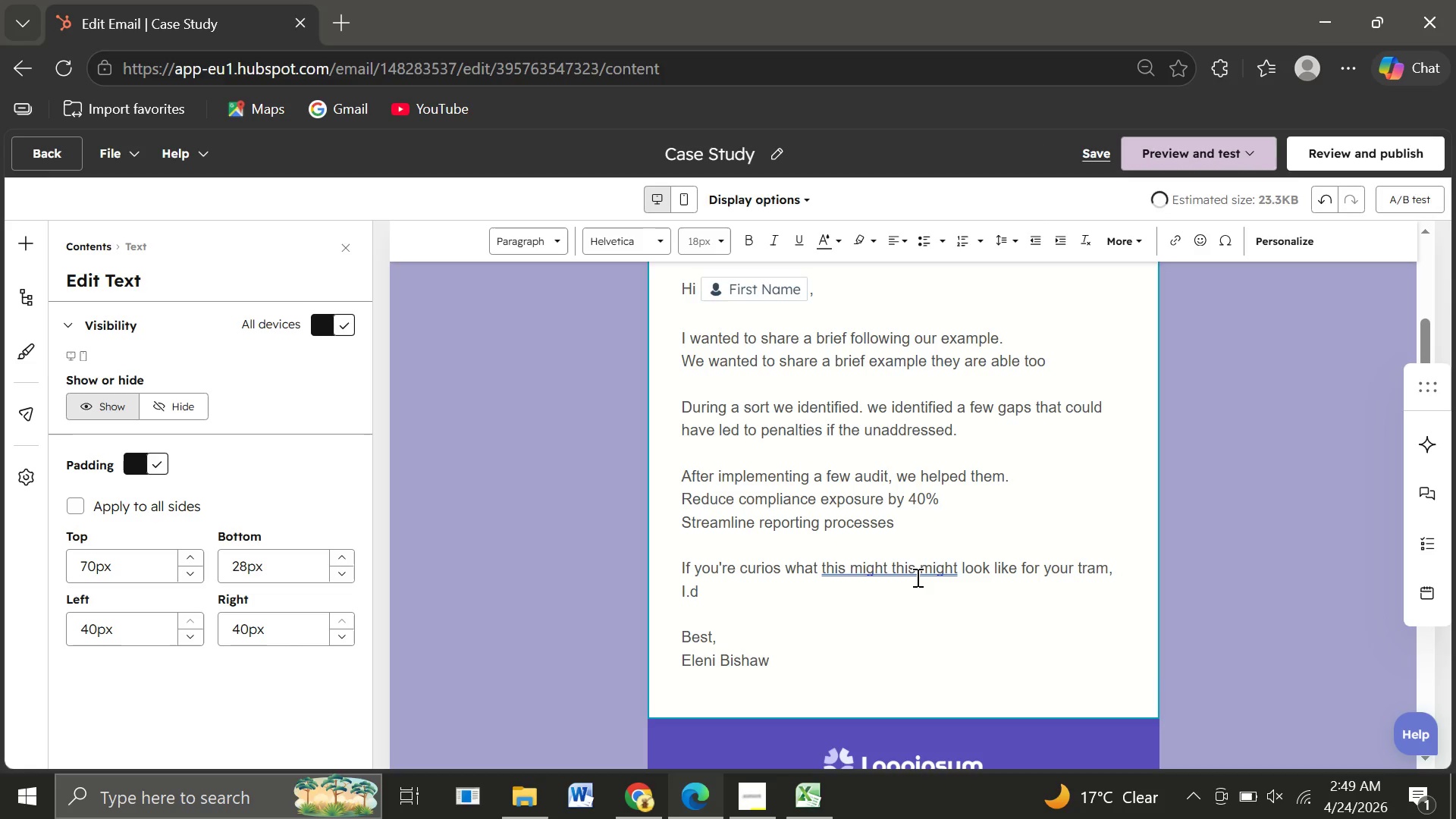 
key(D)
 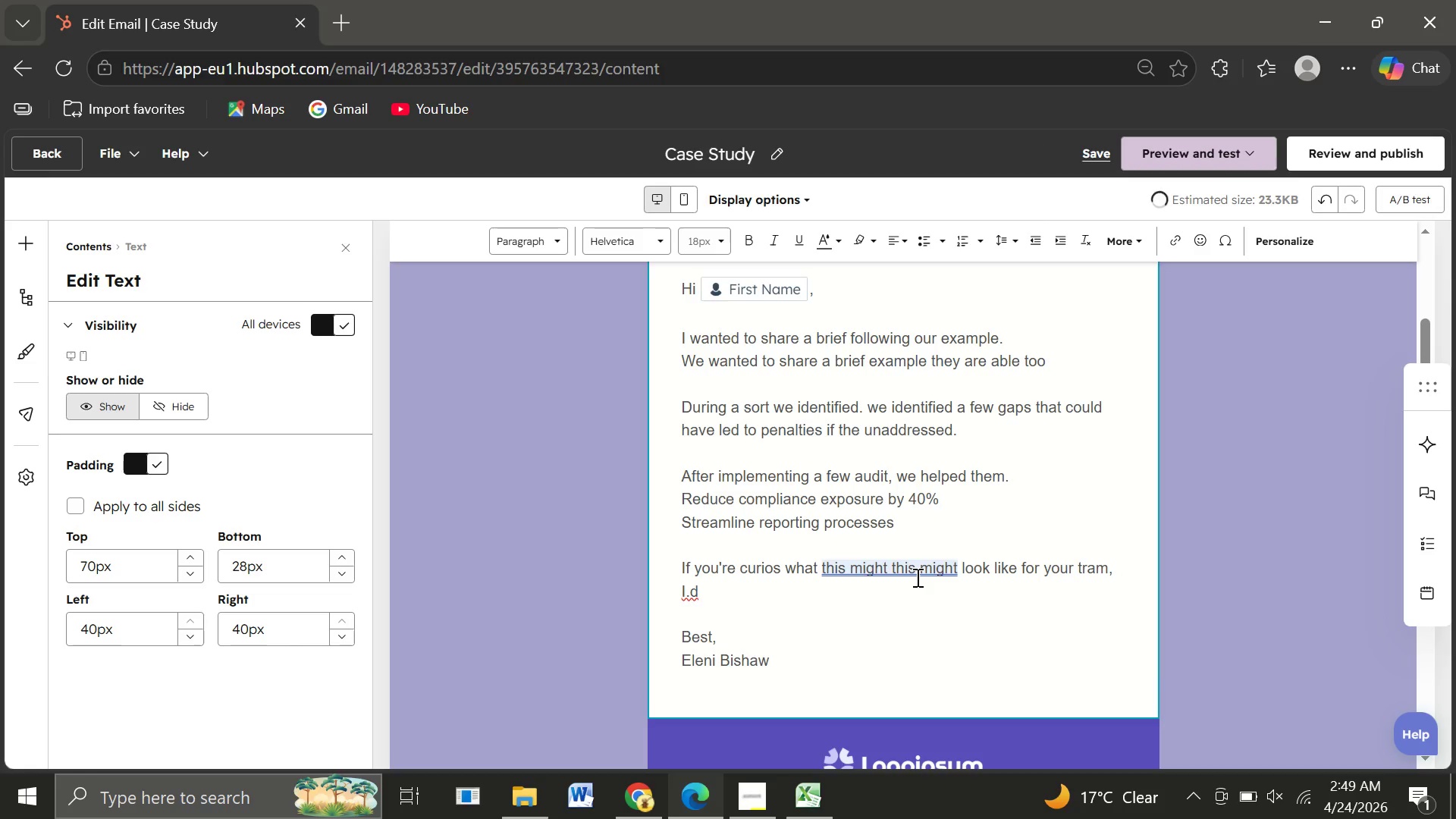 
key(Space)
 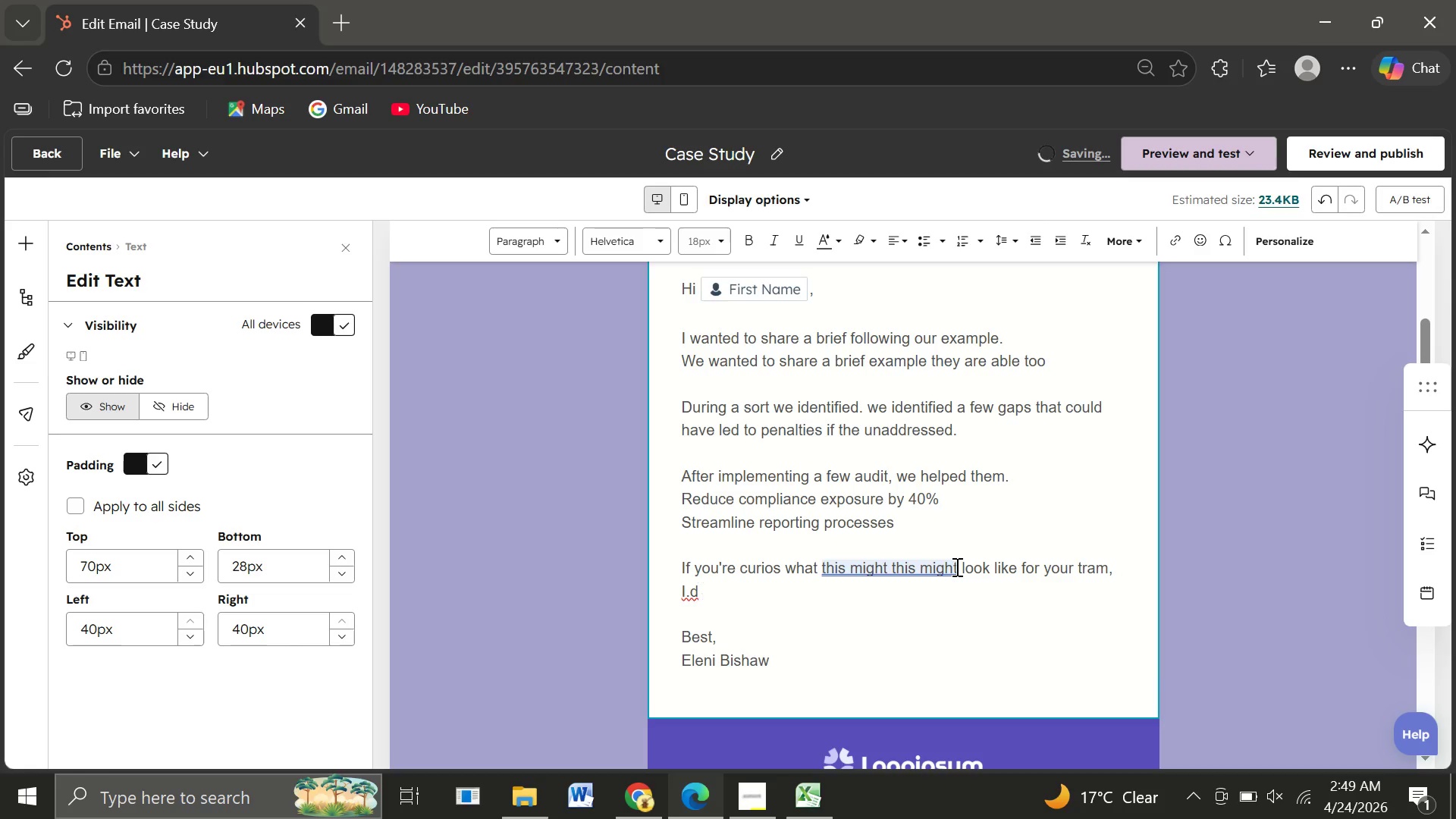 
left_click([956, 566])
 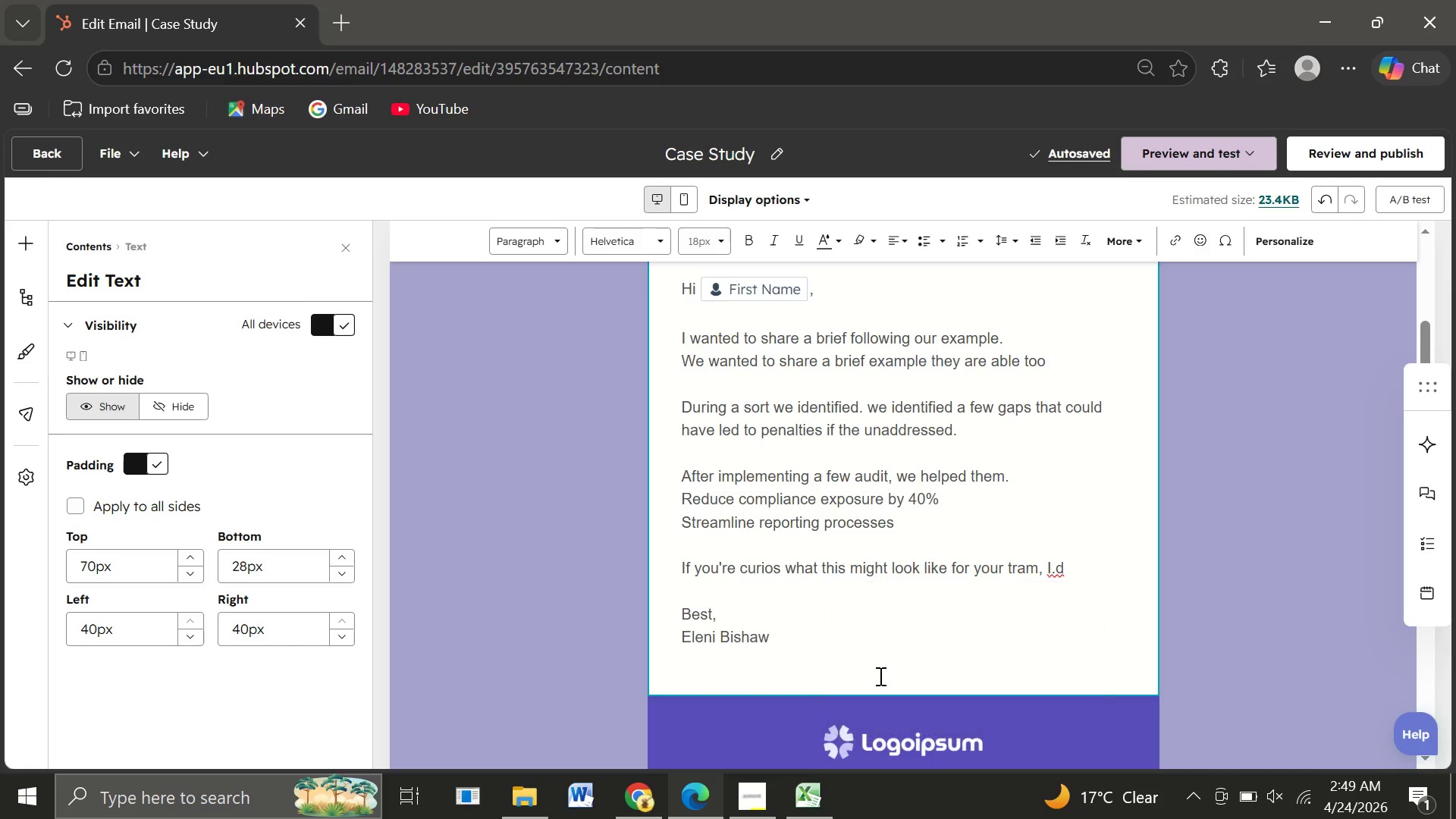 
left_click([879, 676])
 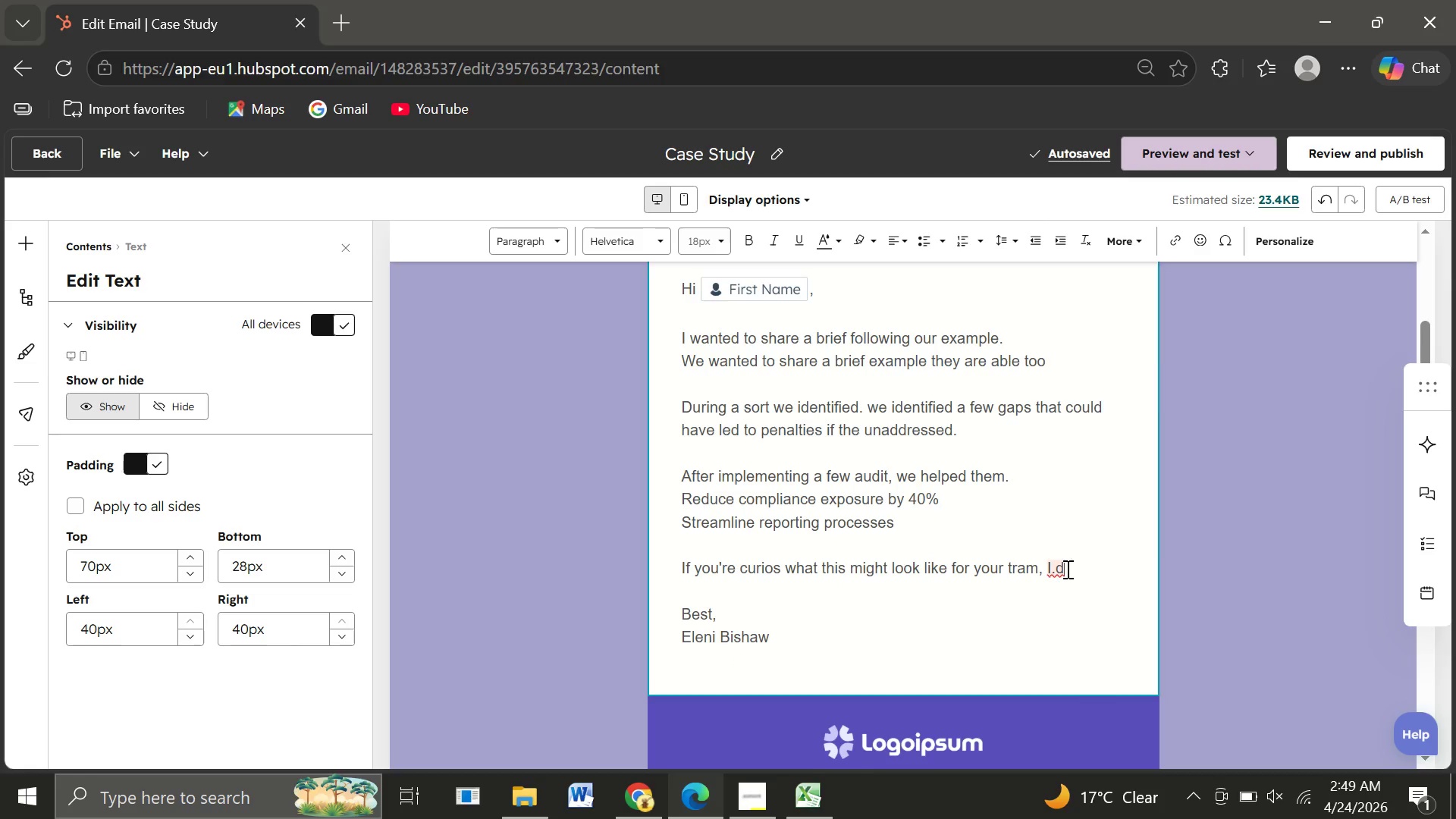 
left_click([1066, 569])
 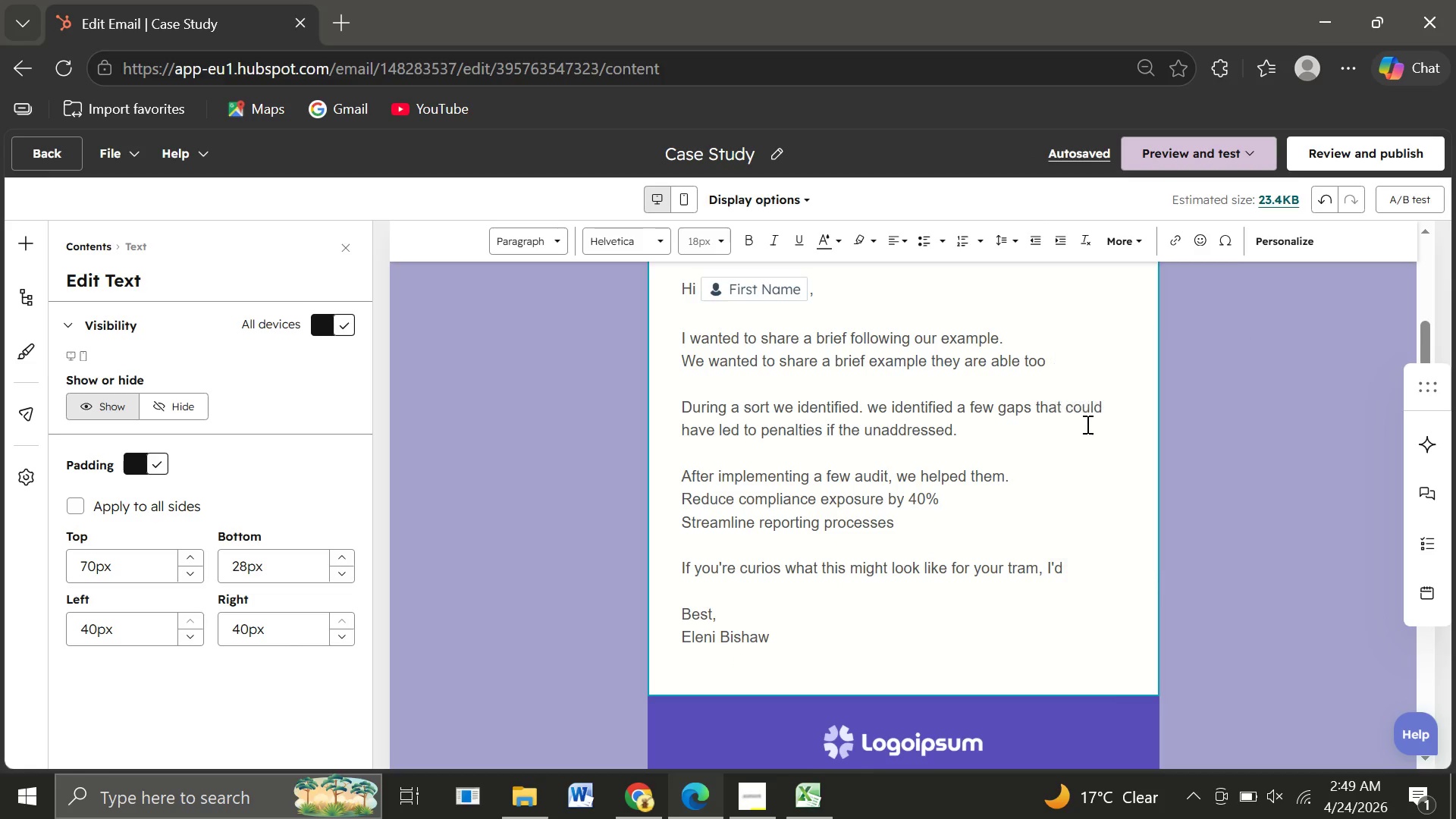 
left_click([1086, 424])
 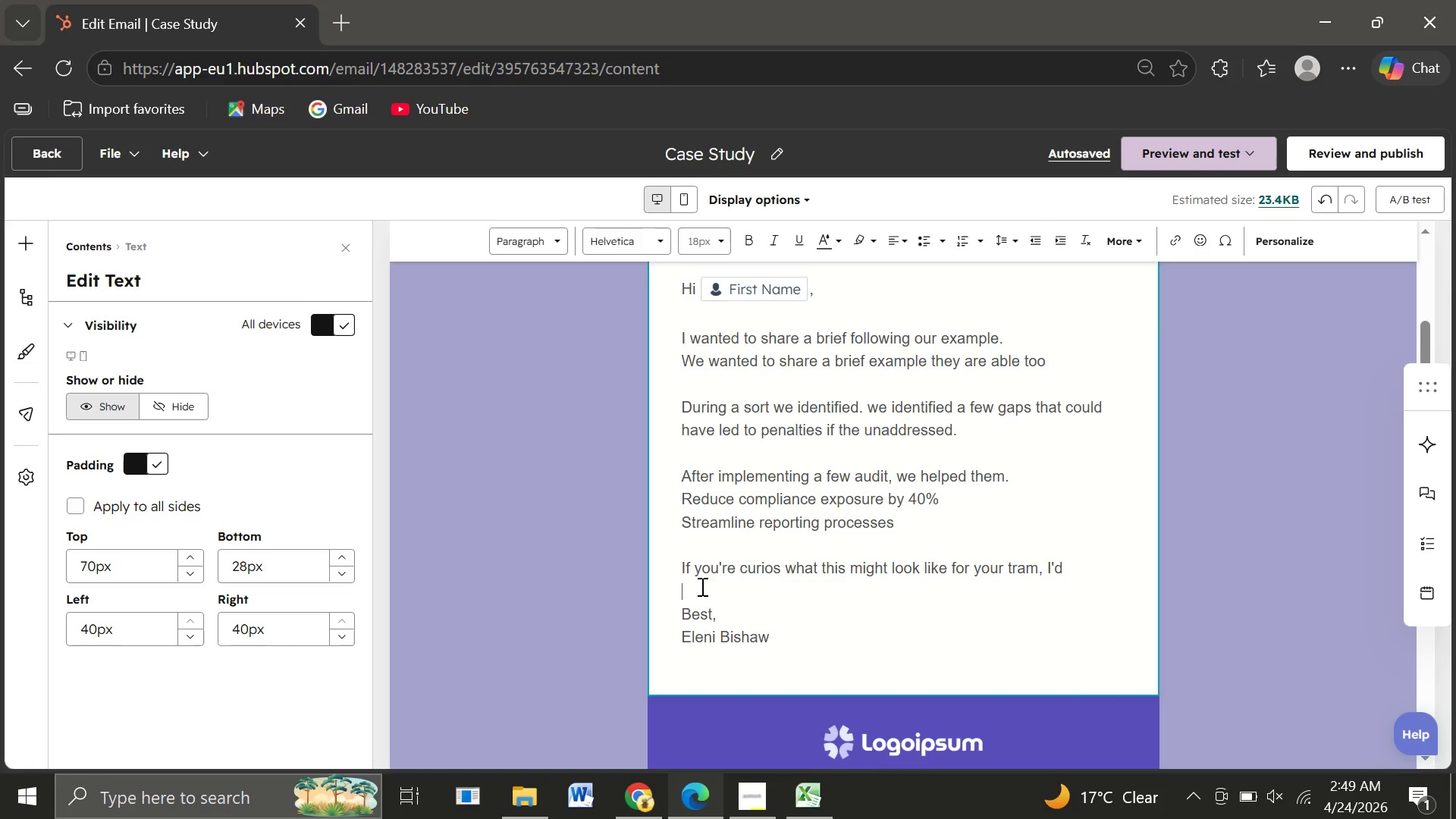 
left_click([701, 586])
 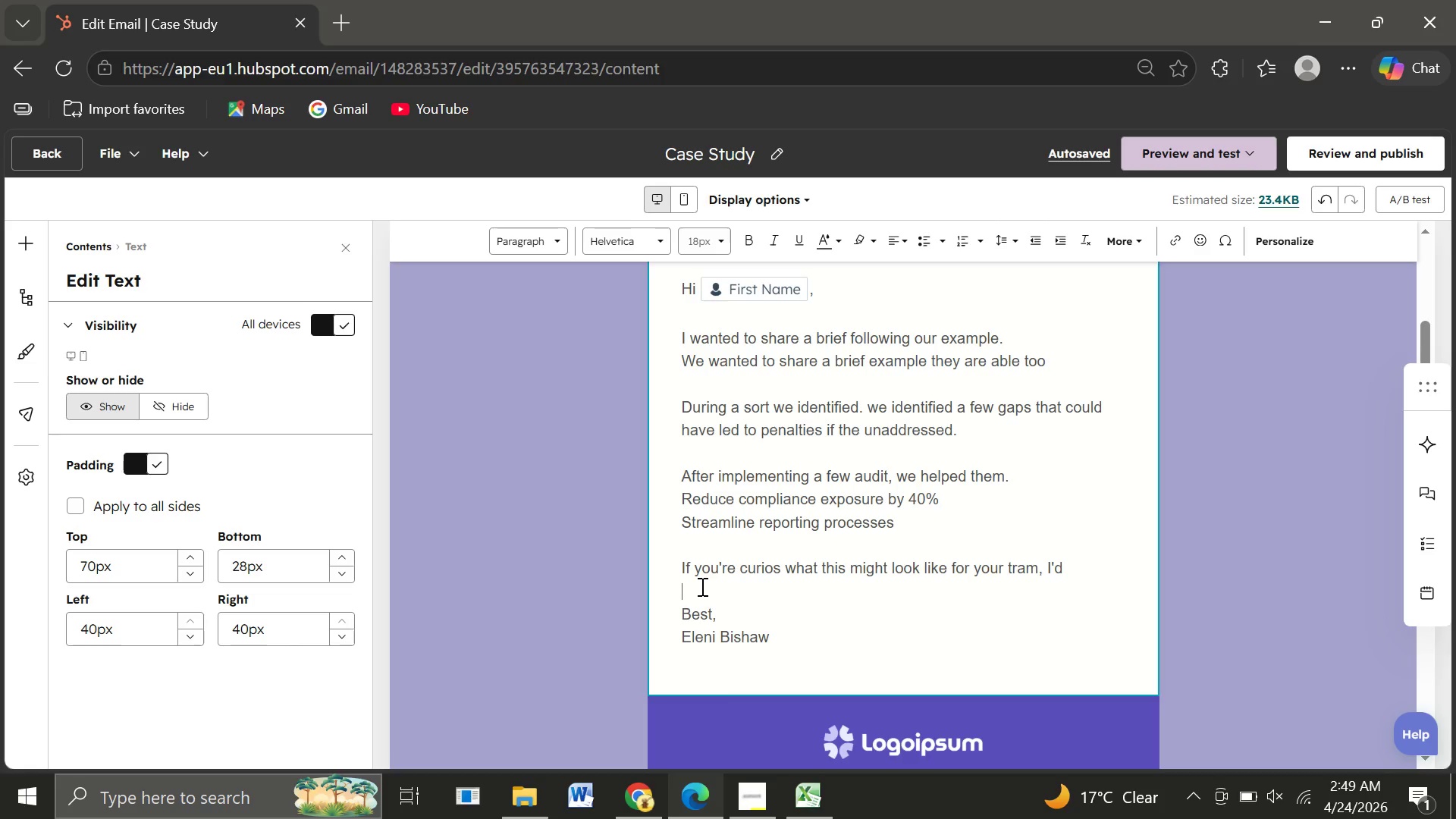 
wait(10.03)
 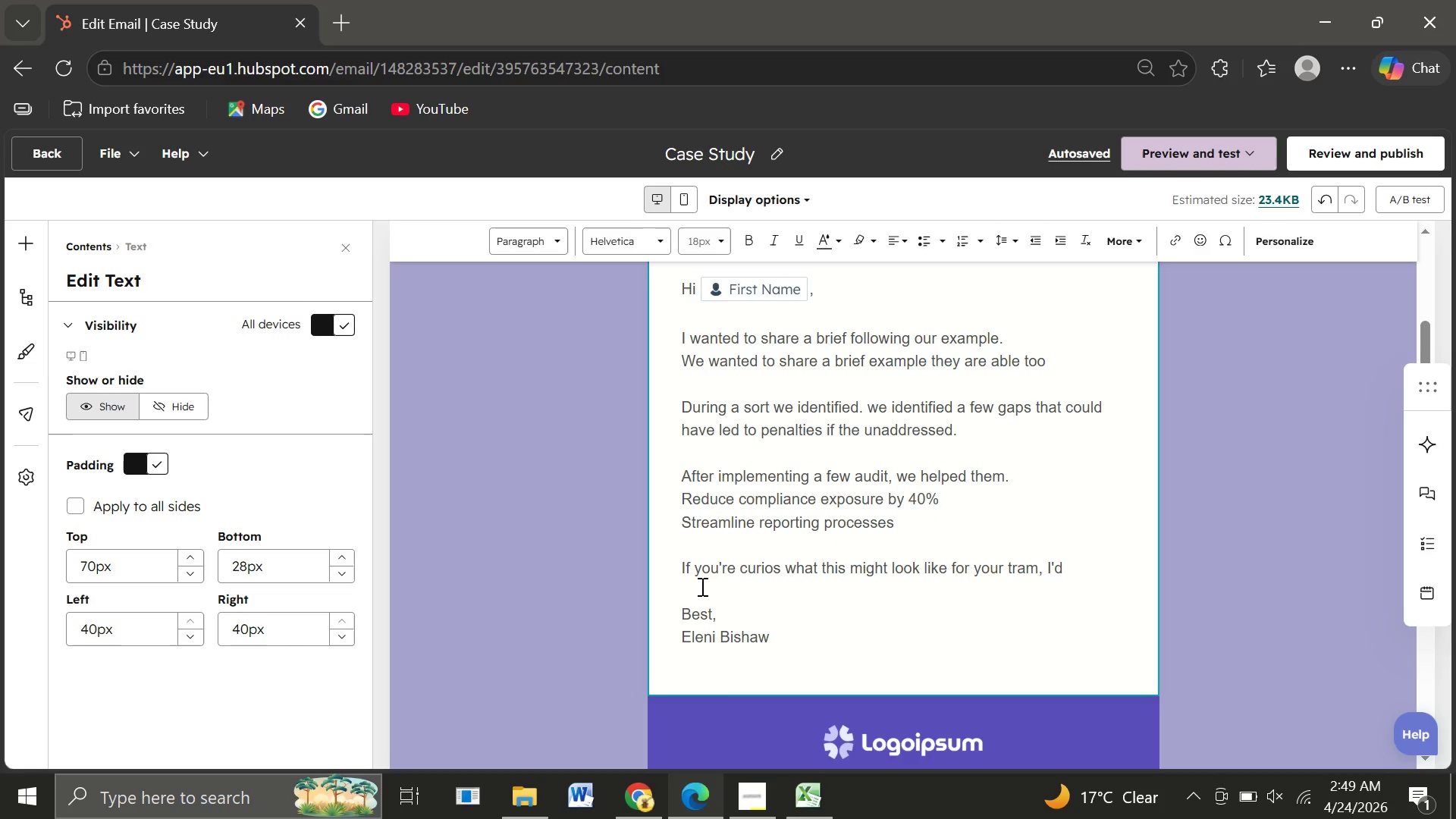 
key(Shift+I)
 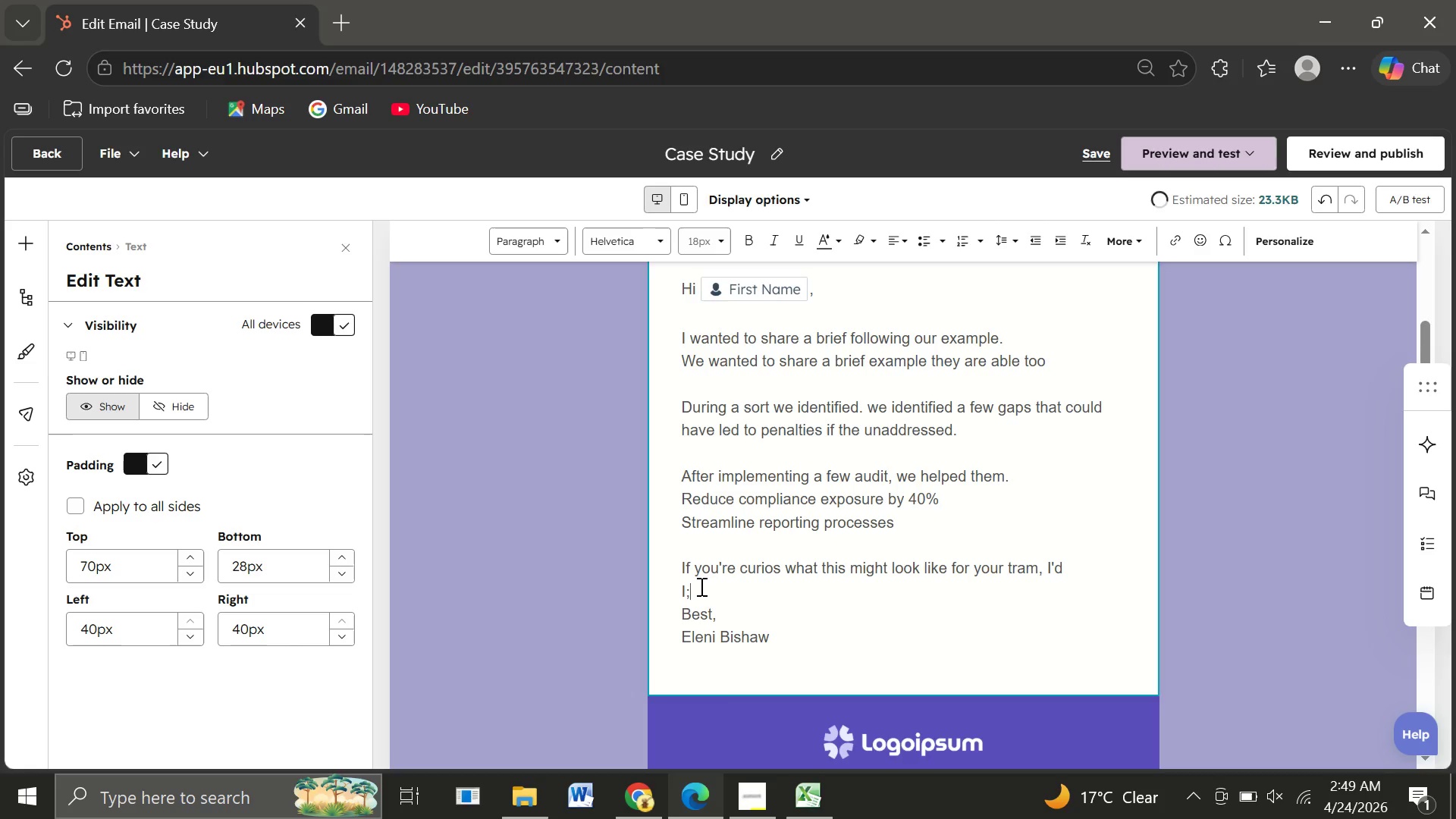 
key(Semicolon)
 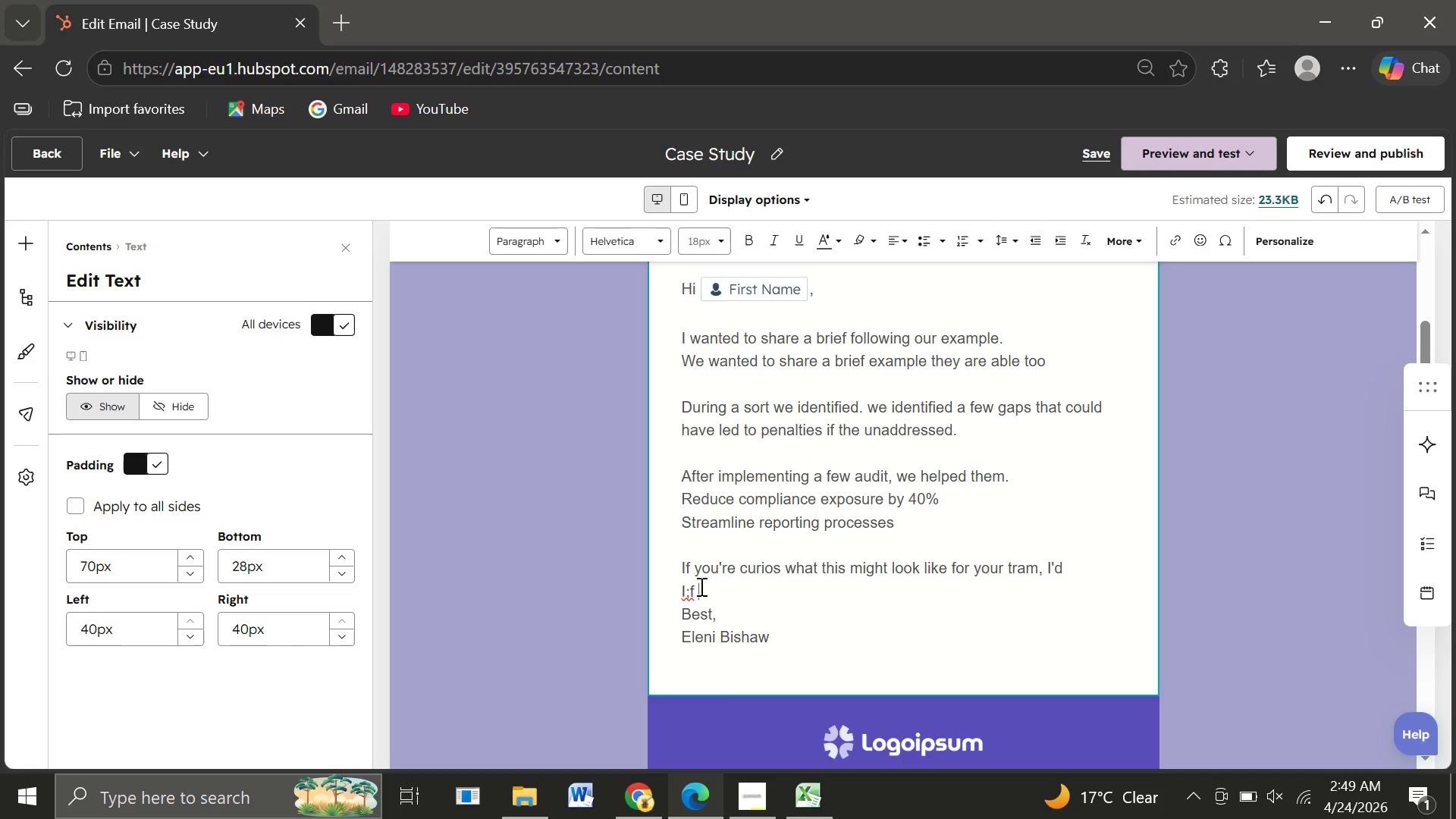 
key(F)
 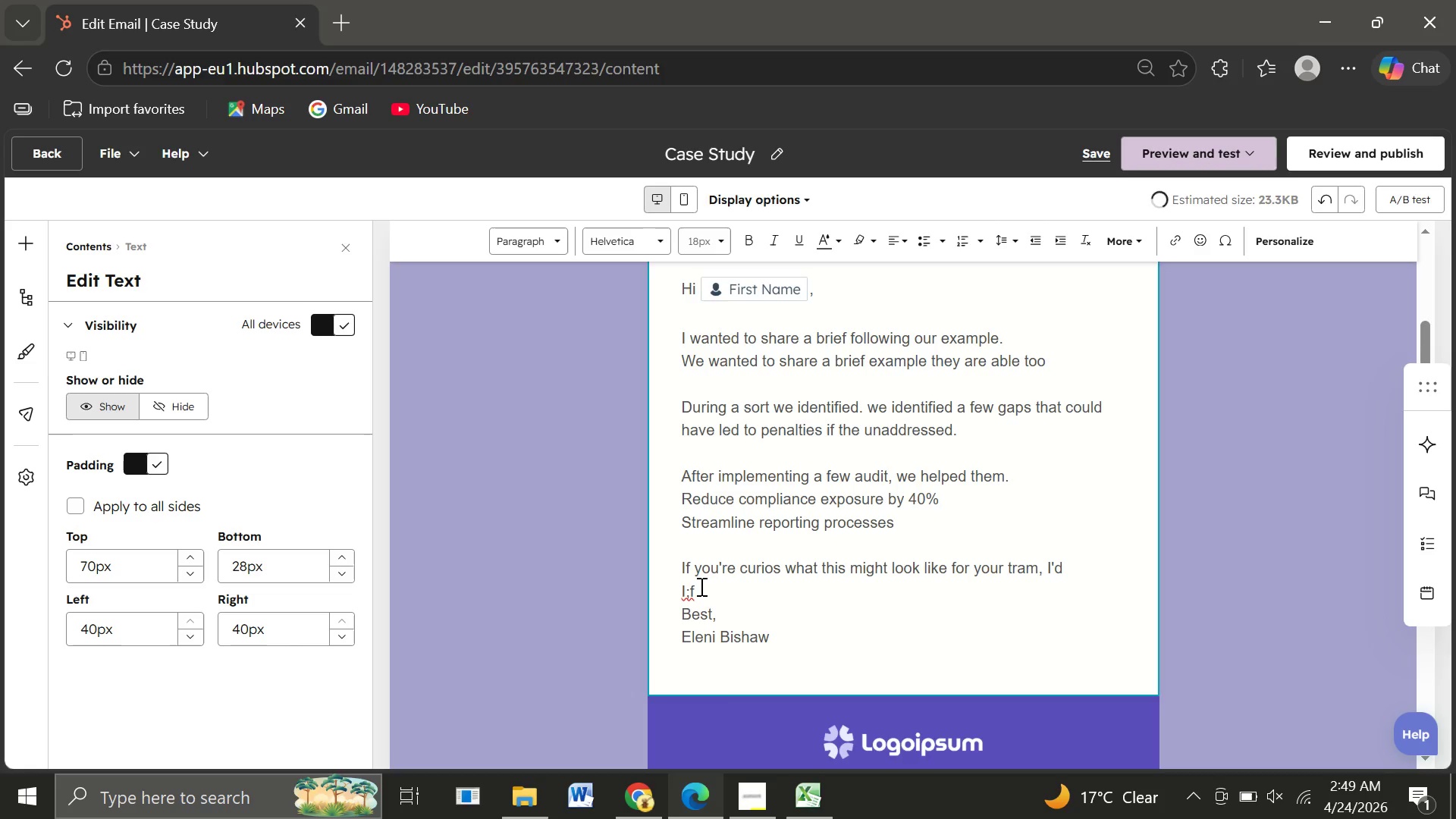 
key(Space)
 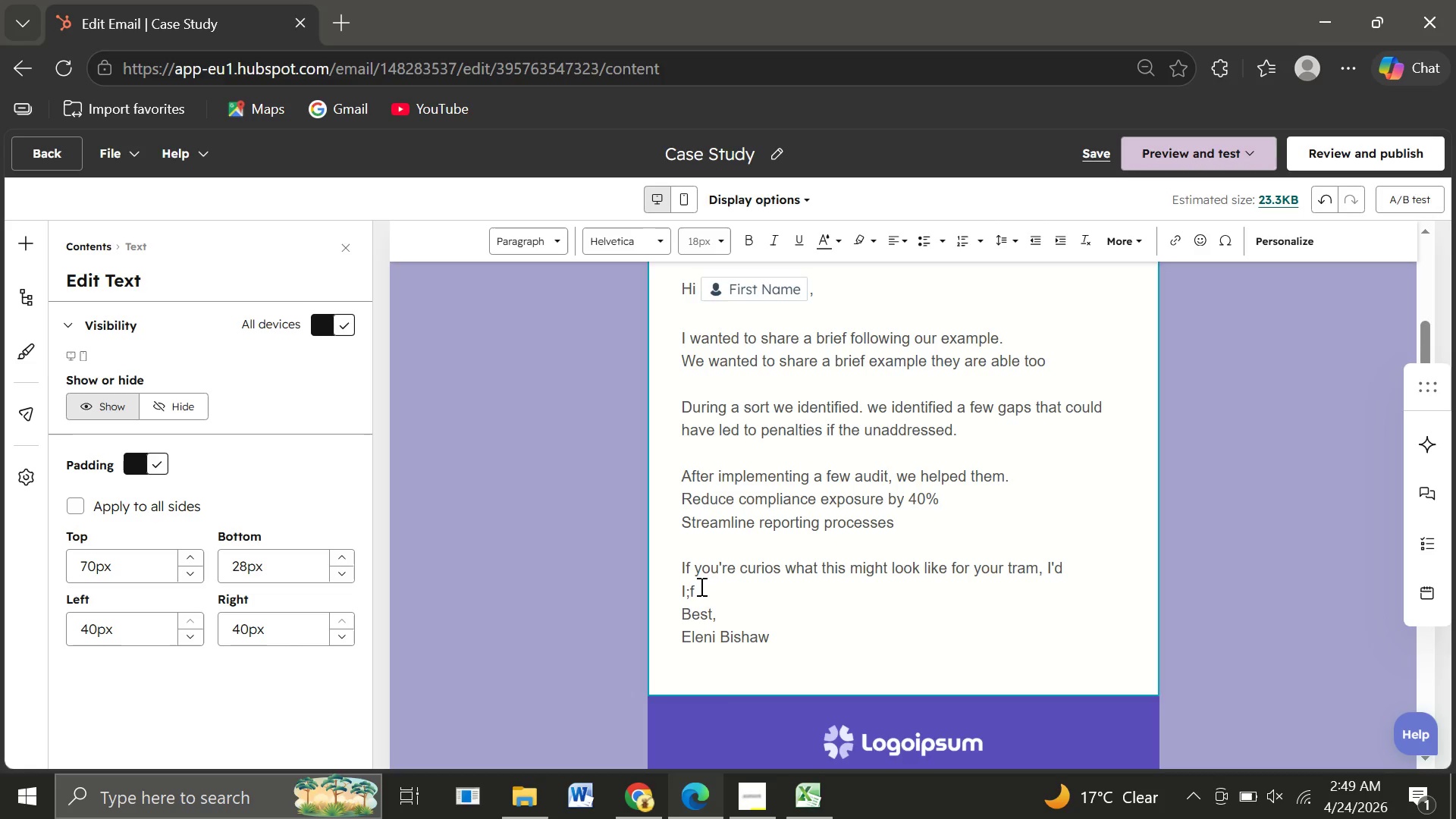 
left_click([700, 586])
 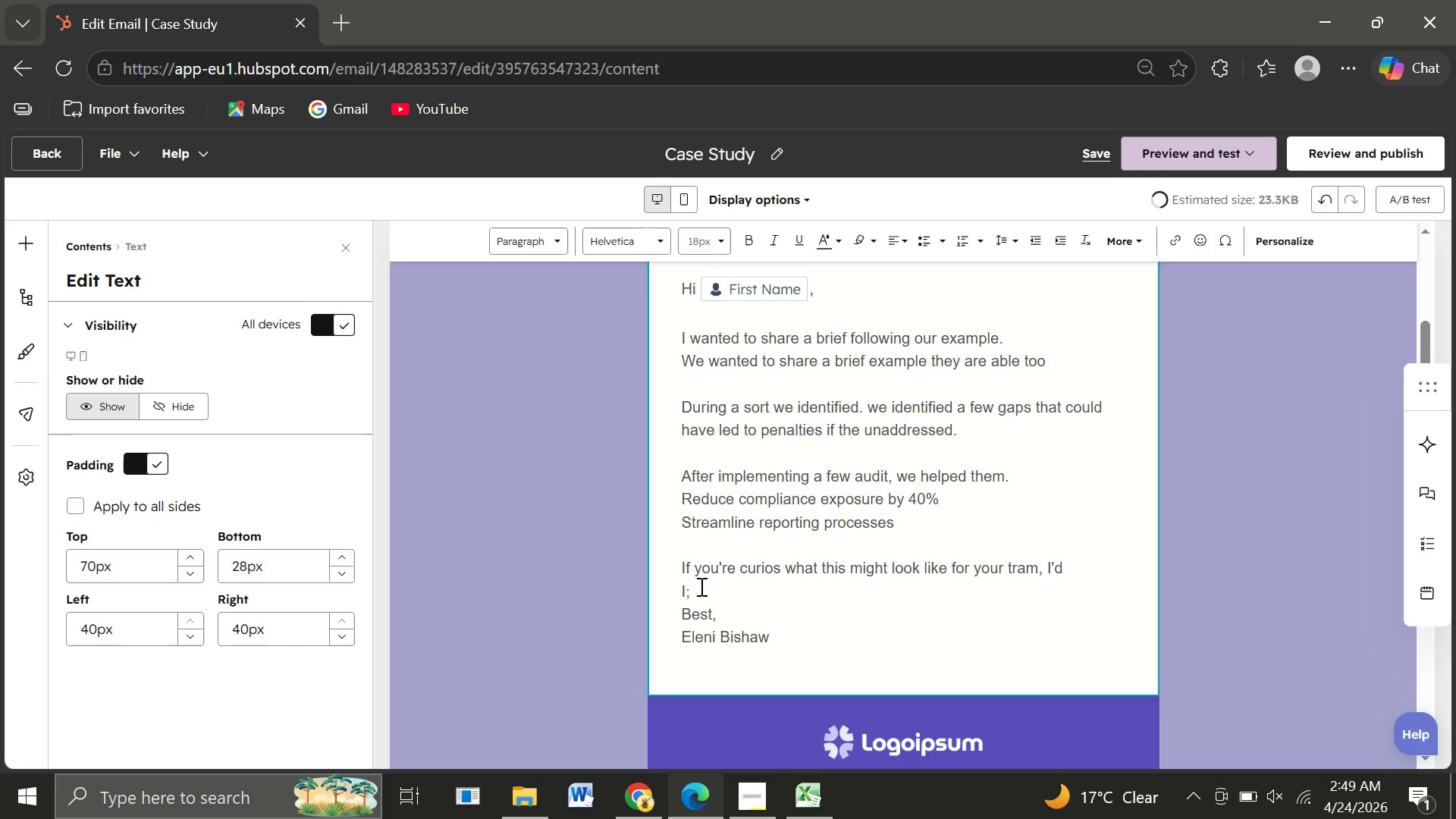 
key(Backspace)
 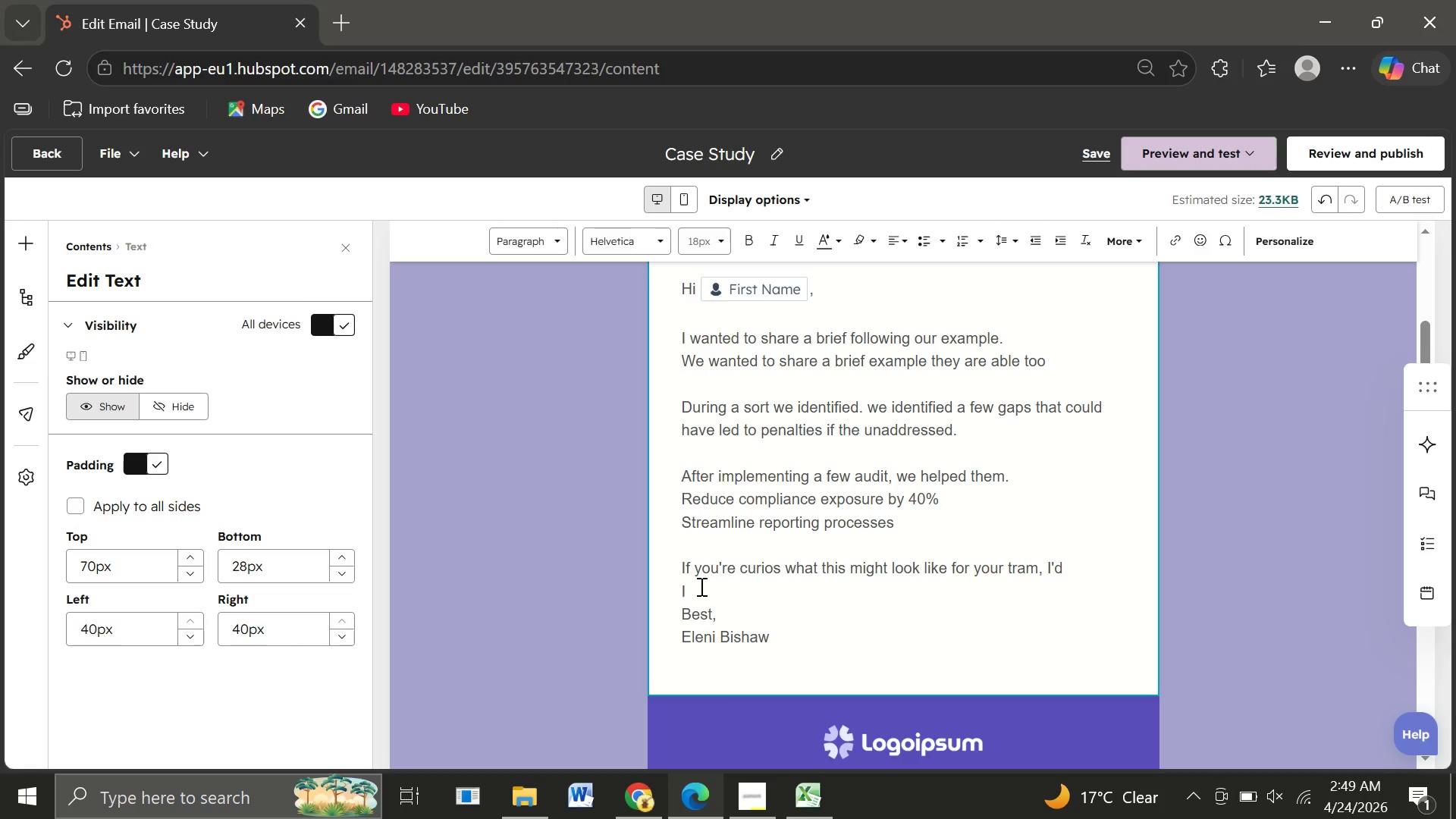 
key(Backspace)
 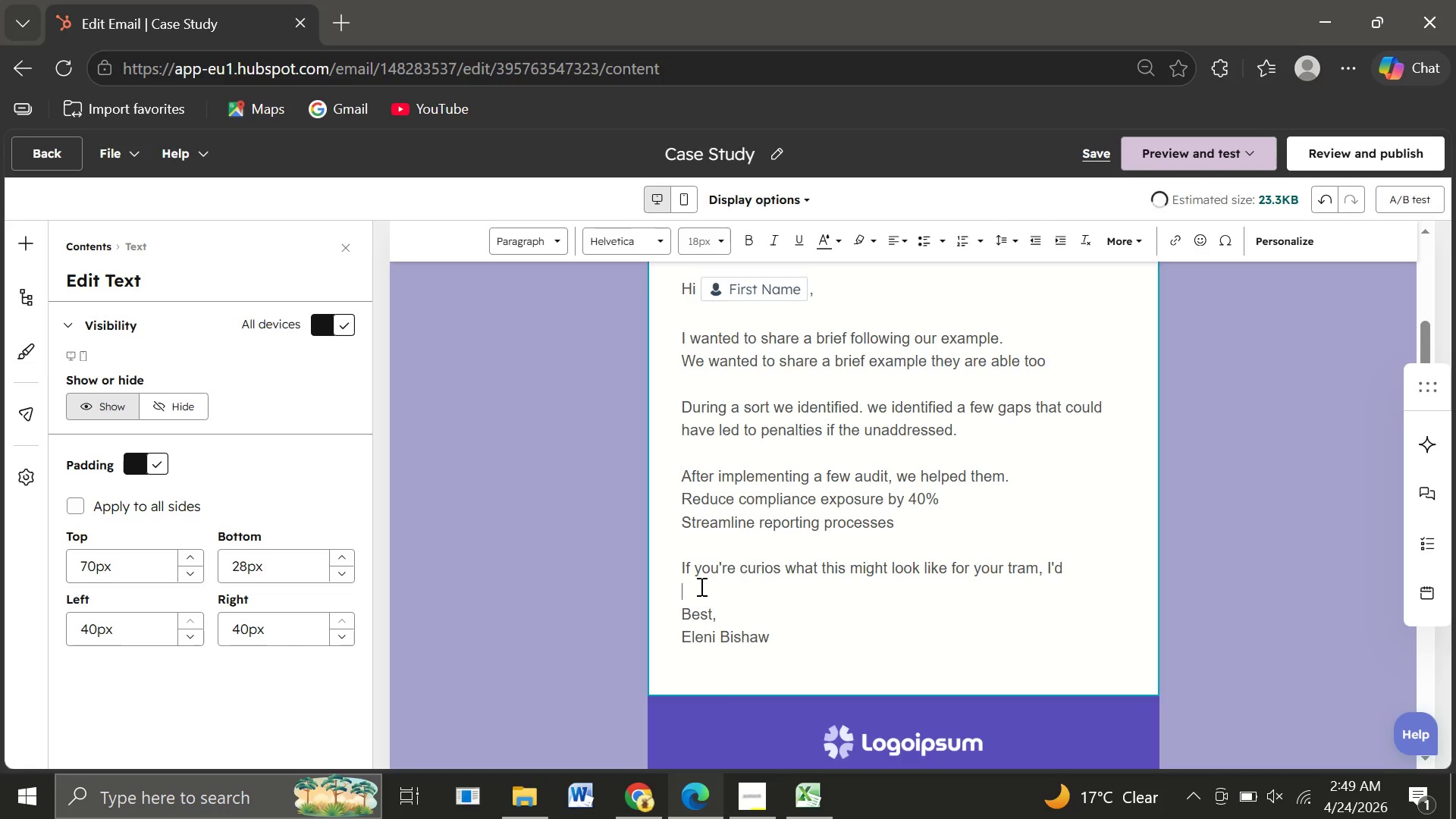 
key(Backspace)
 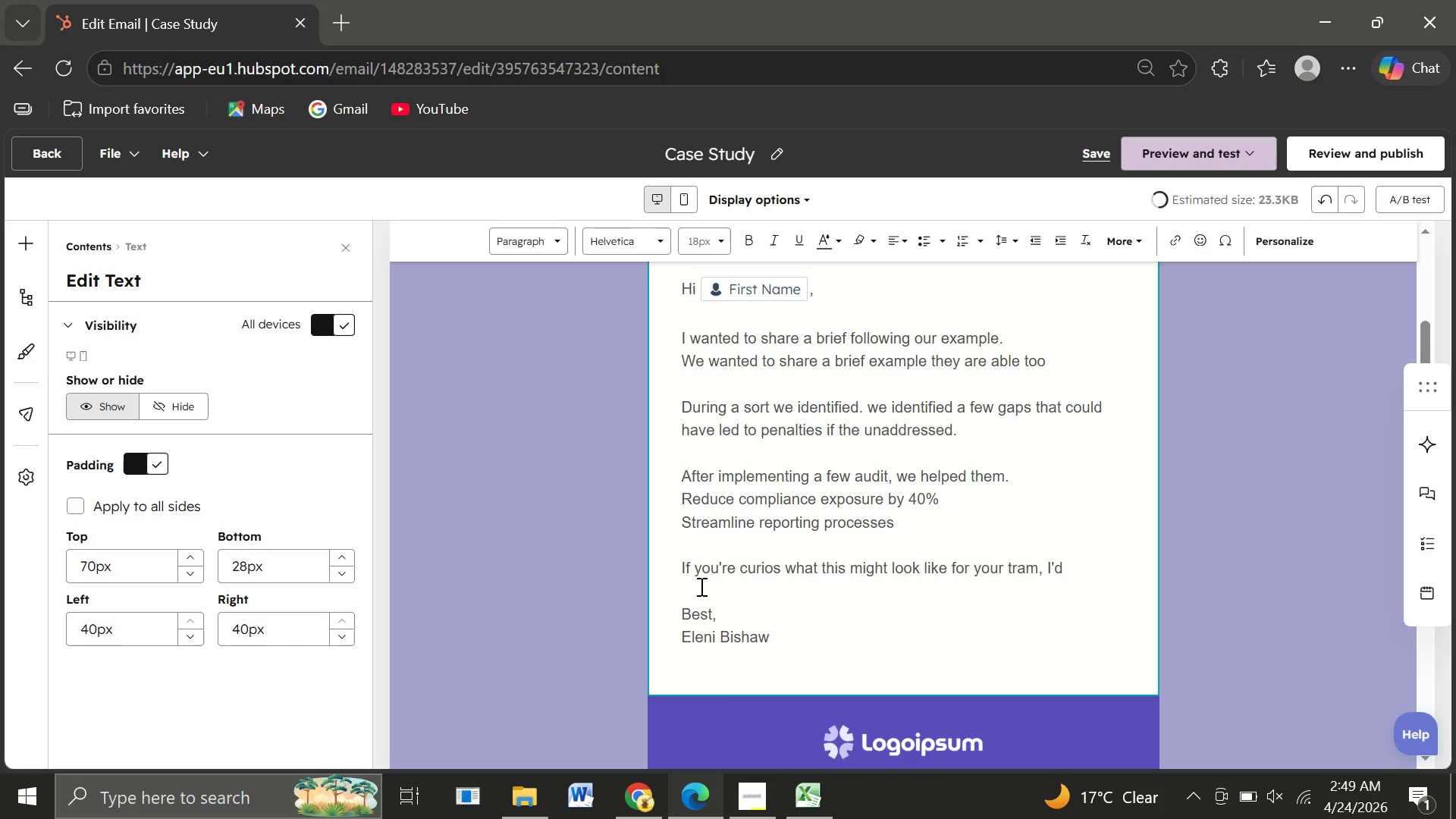 
key(Backspace)
 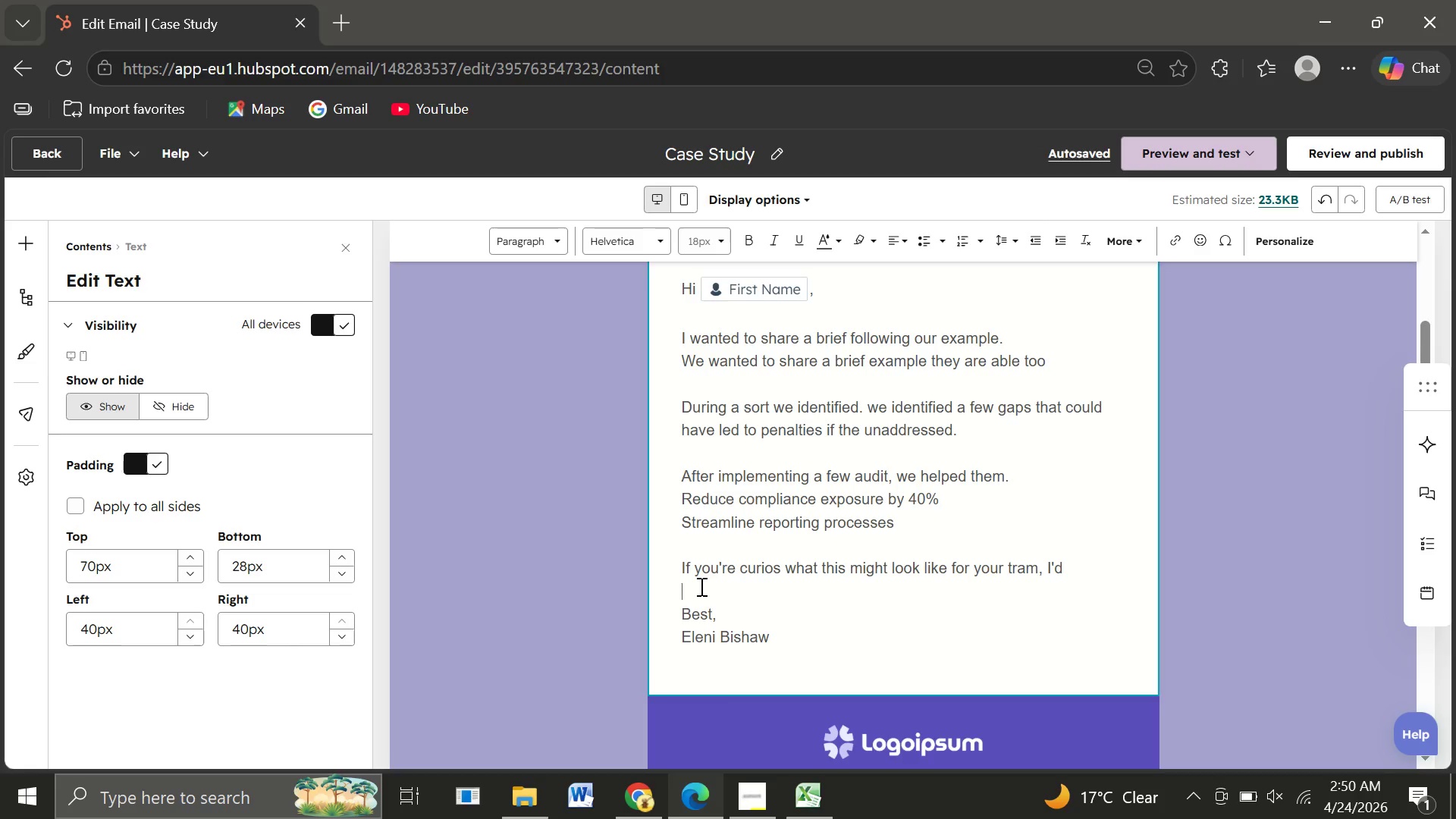 
wait(18.2)
 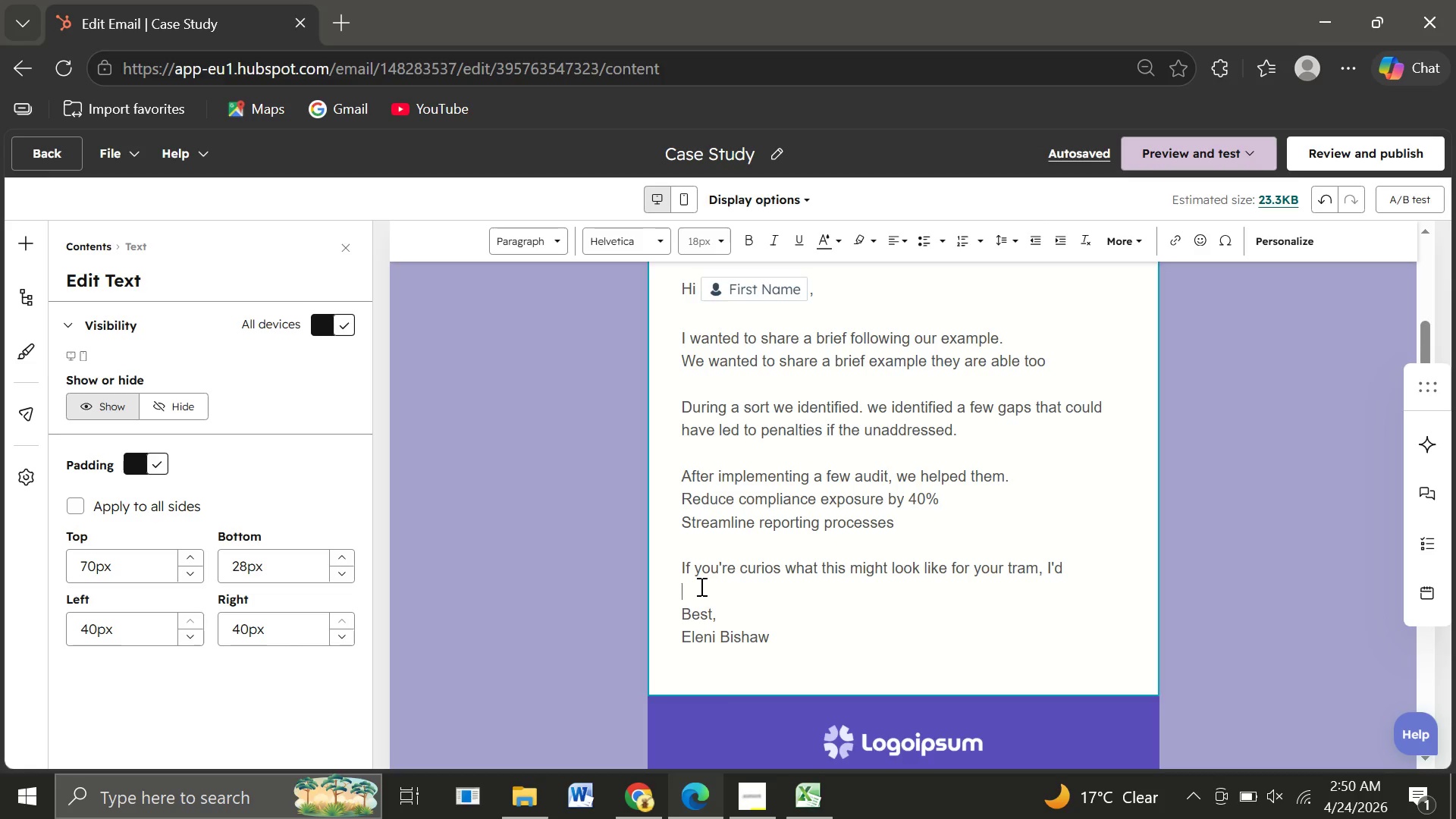 
left_click([1080, 579])
 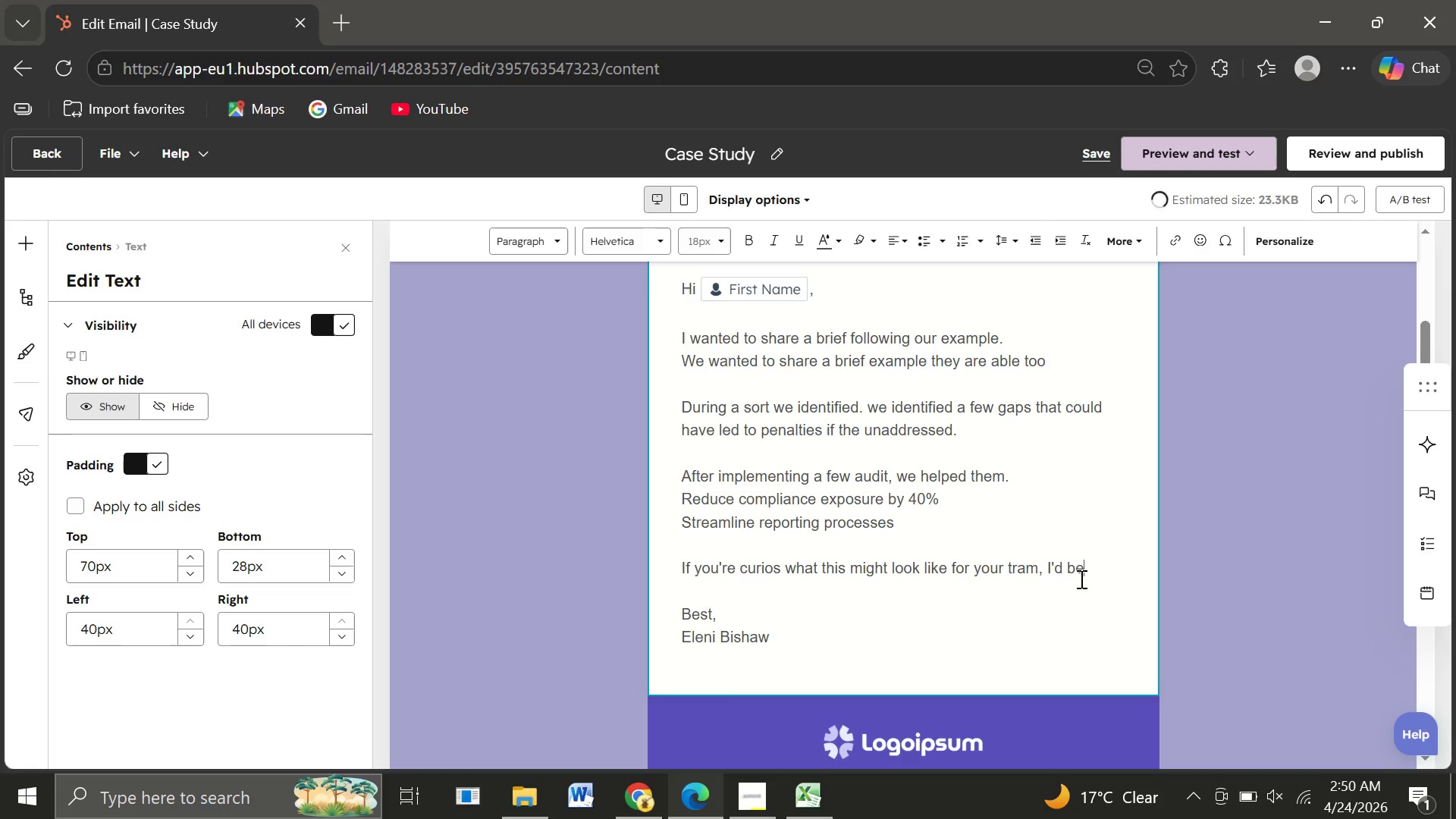 
type(be happy )
 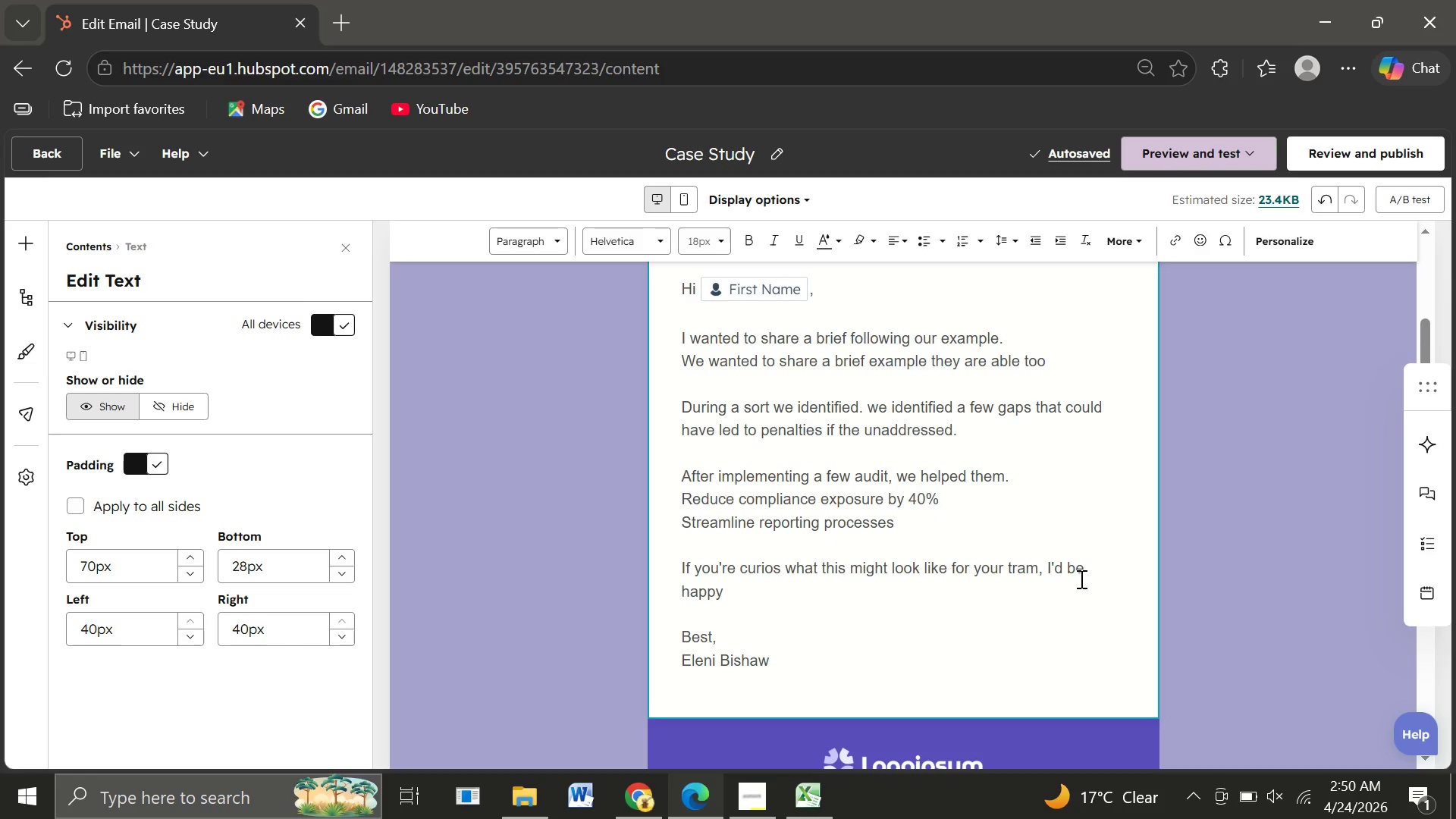 
wait(6.44)
 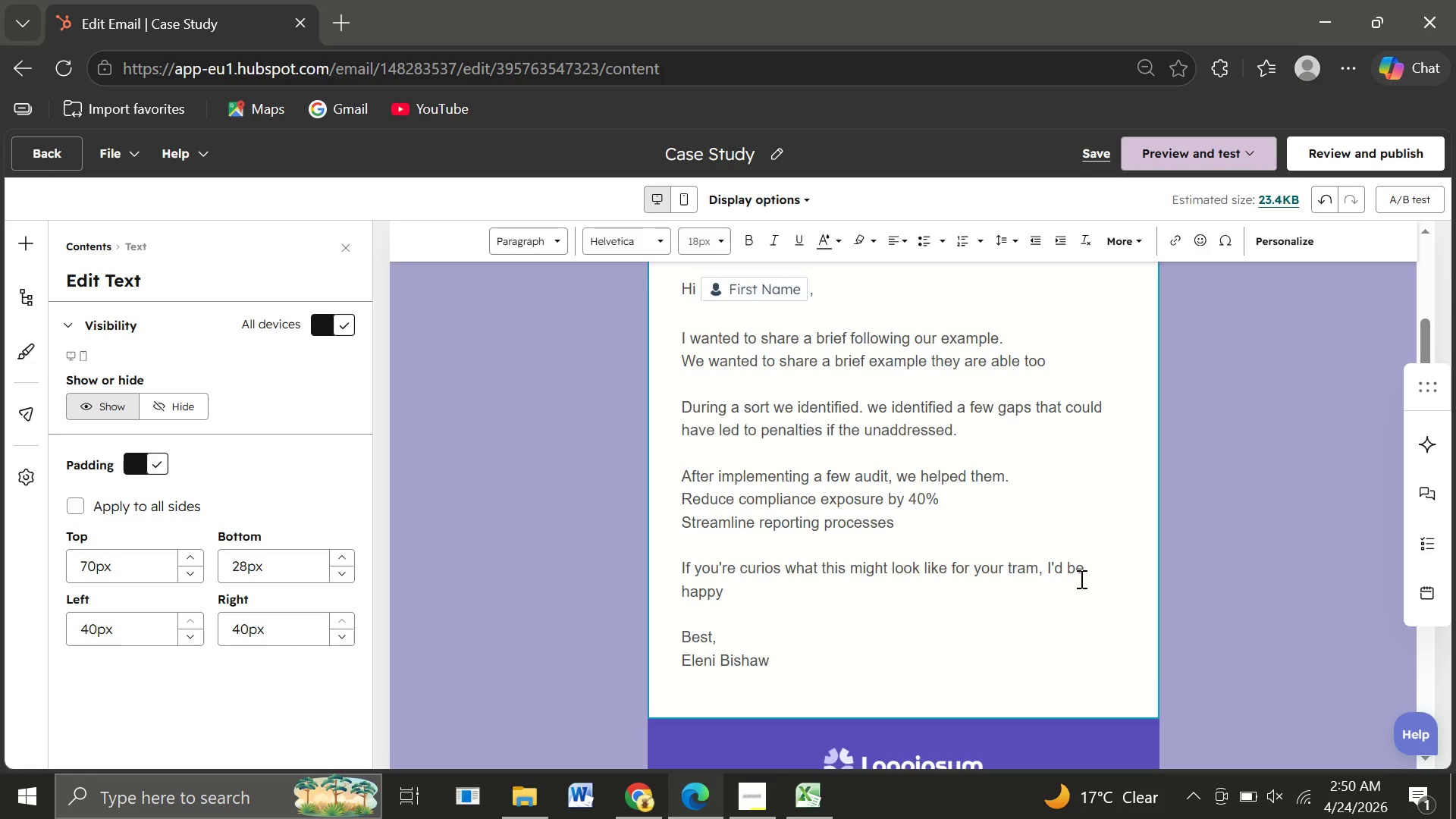 
type(to walk you throgh it.)
 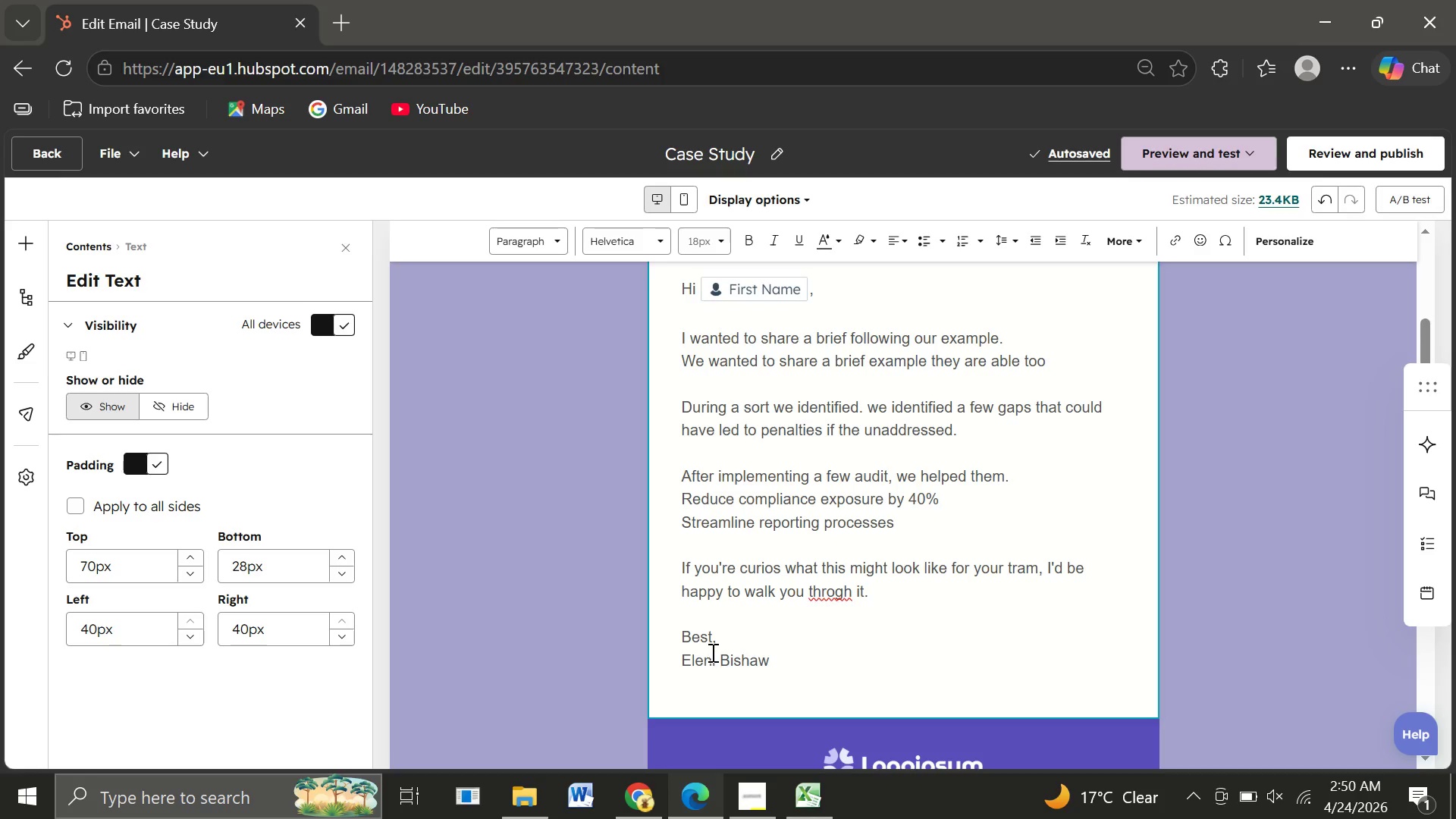 
wait(6.56)
 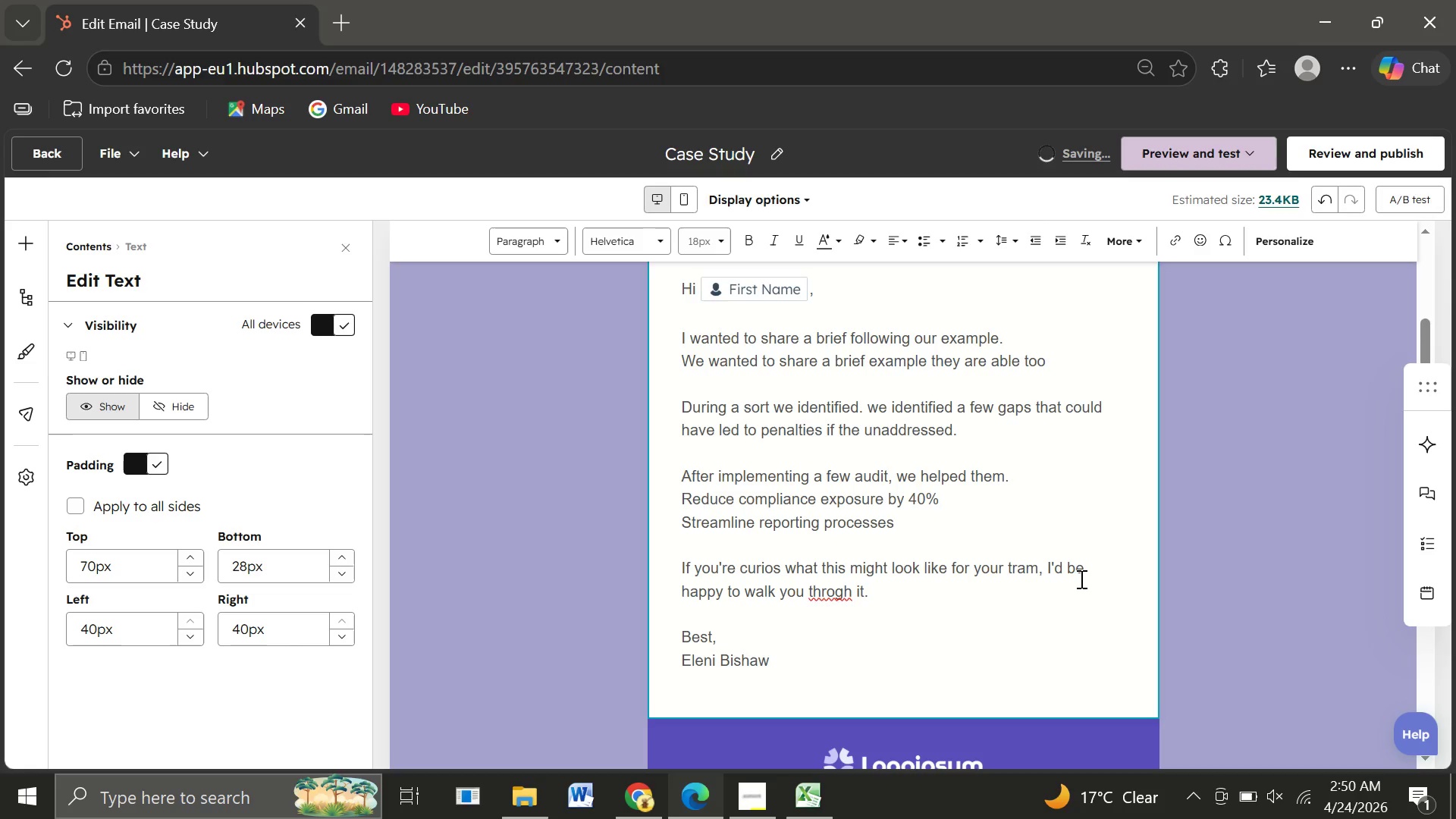 
left_click([711, 642])
 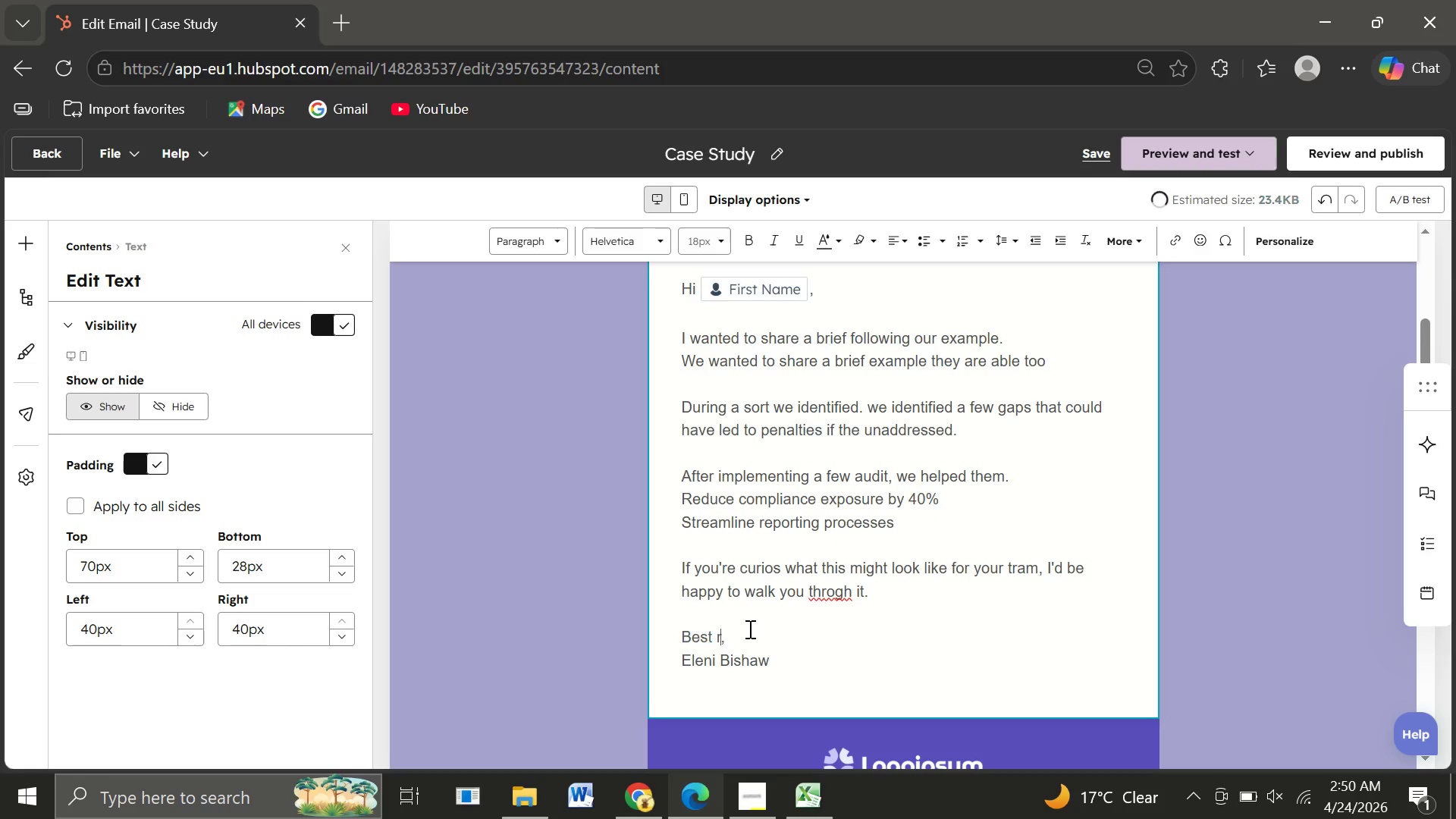 
type( regards)
 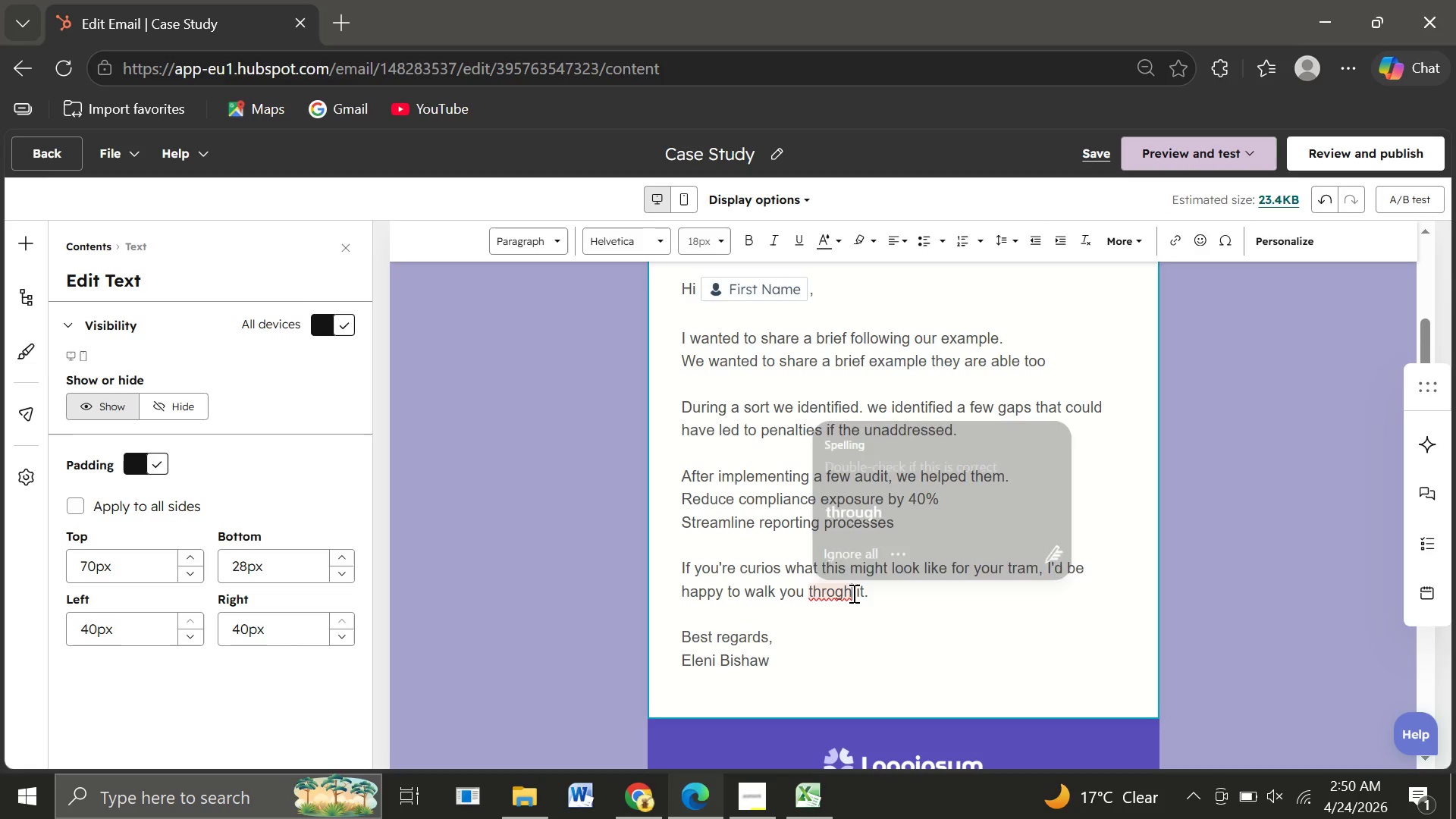 